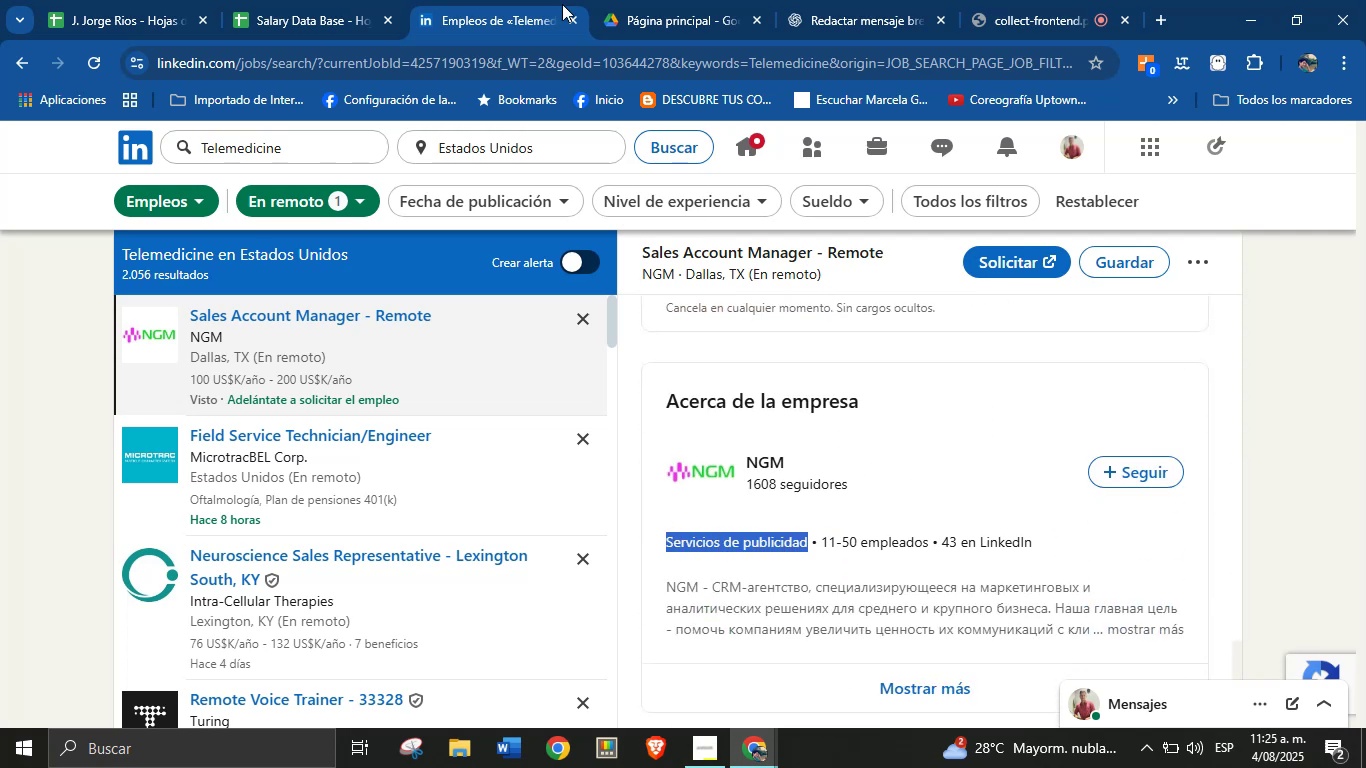 
key(Alt+Control+C)
 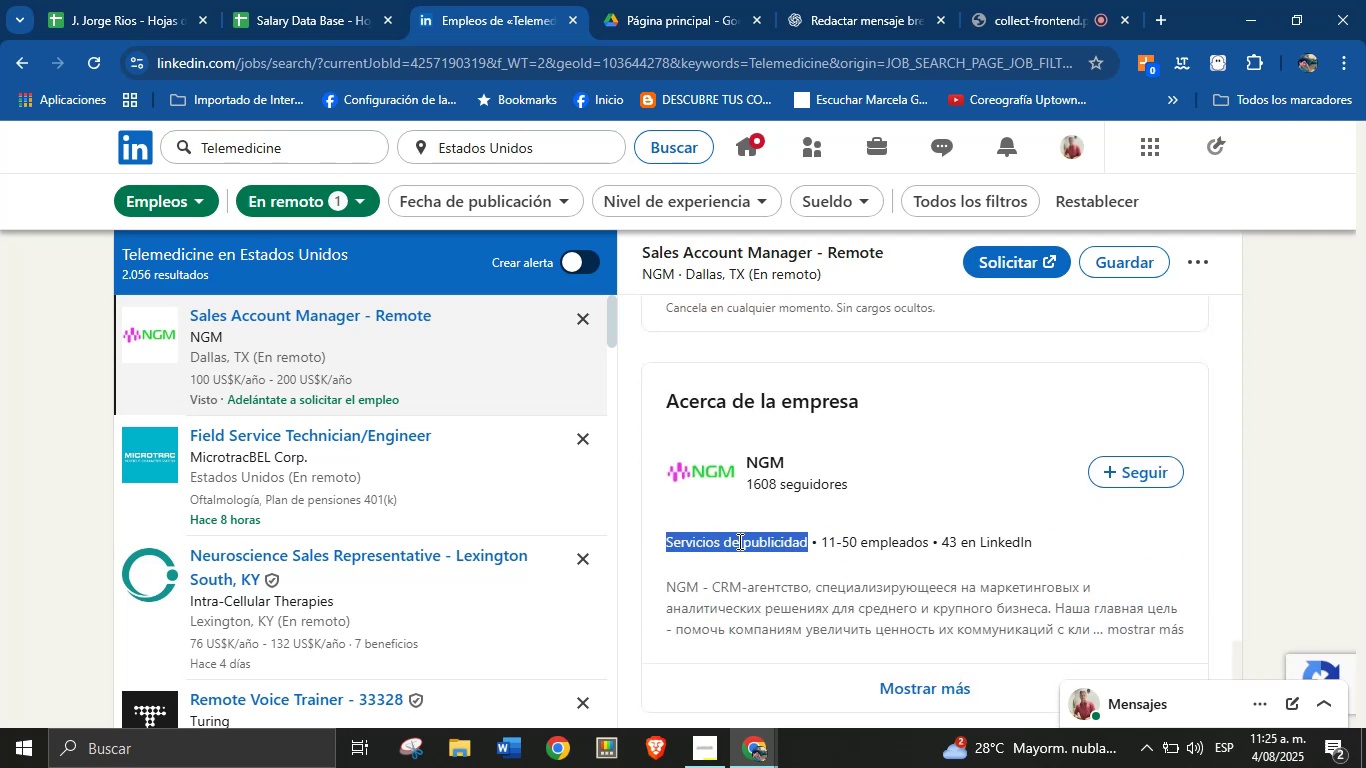 
left_click([314, 0])
 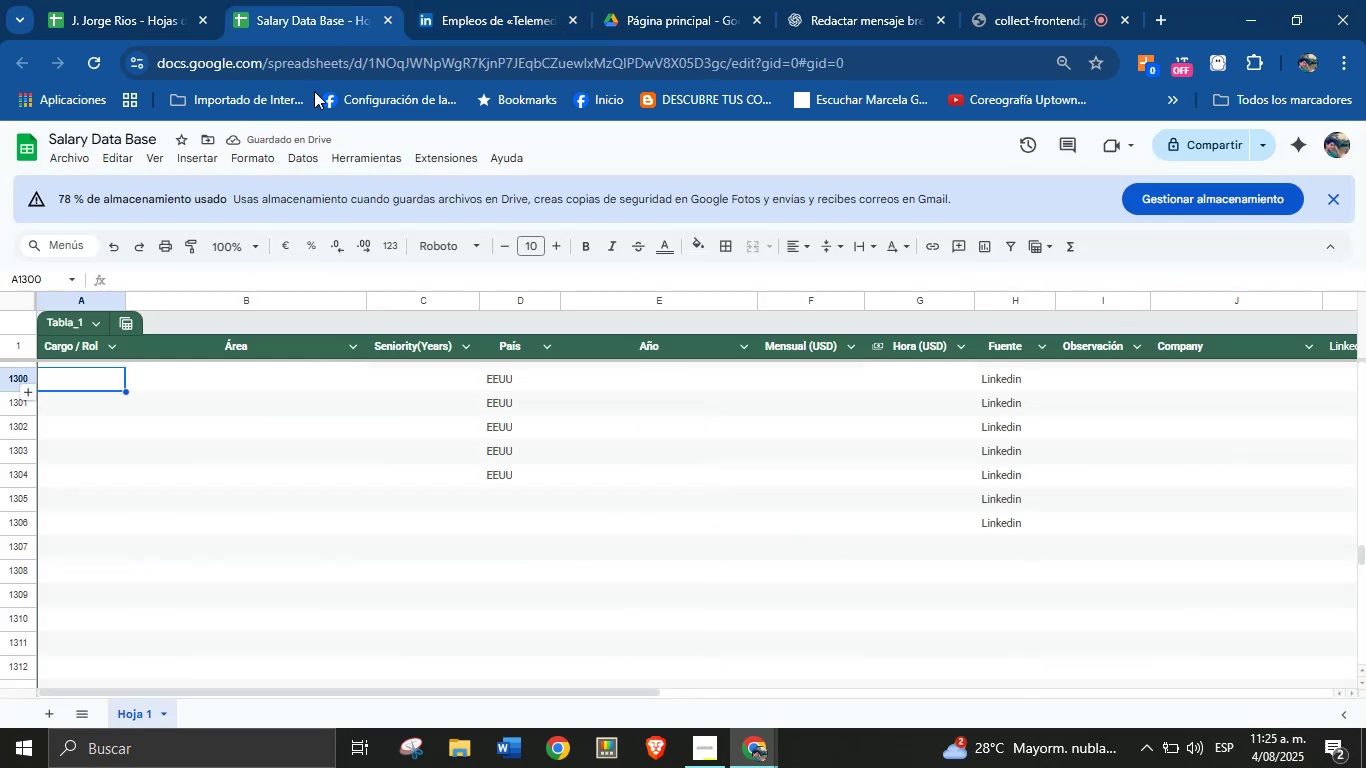 
key(Meta+MetaLeft)
 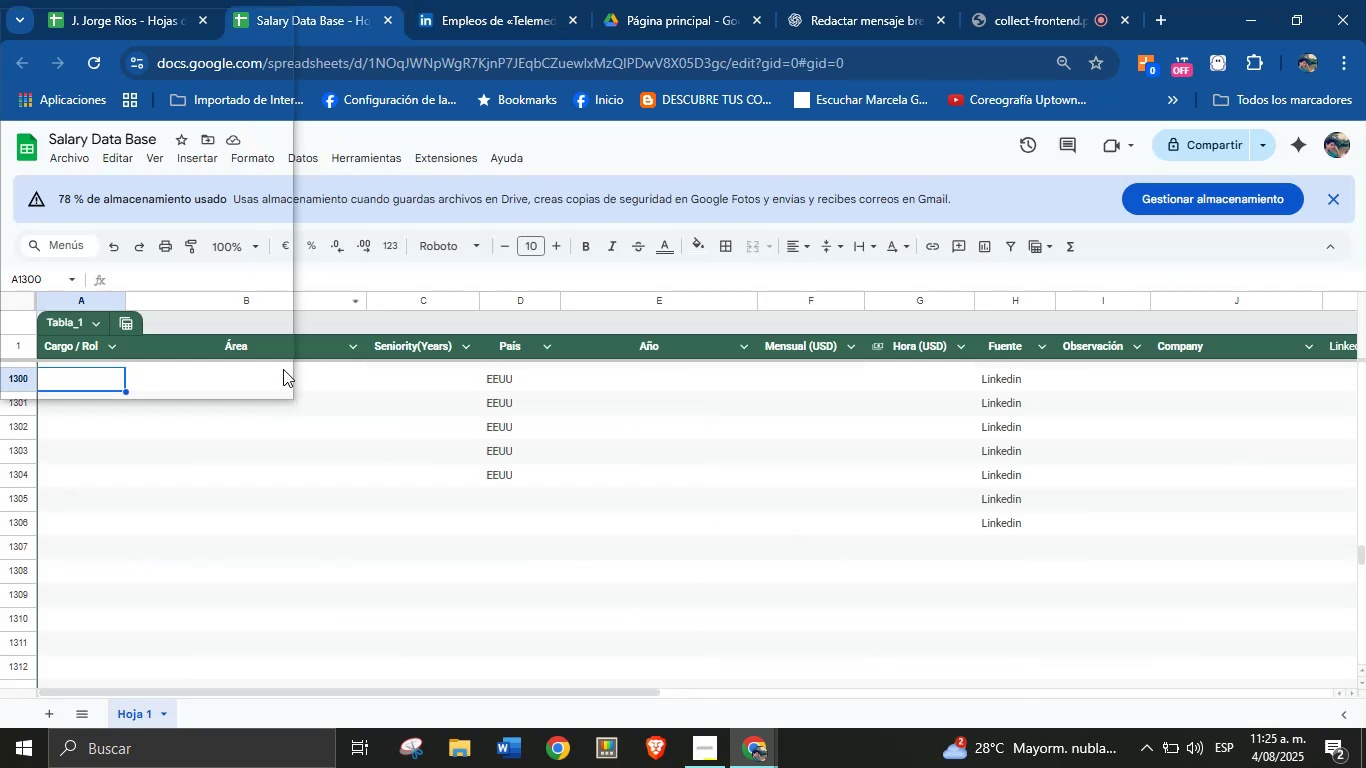 
key(Meta+V)
 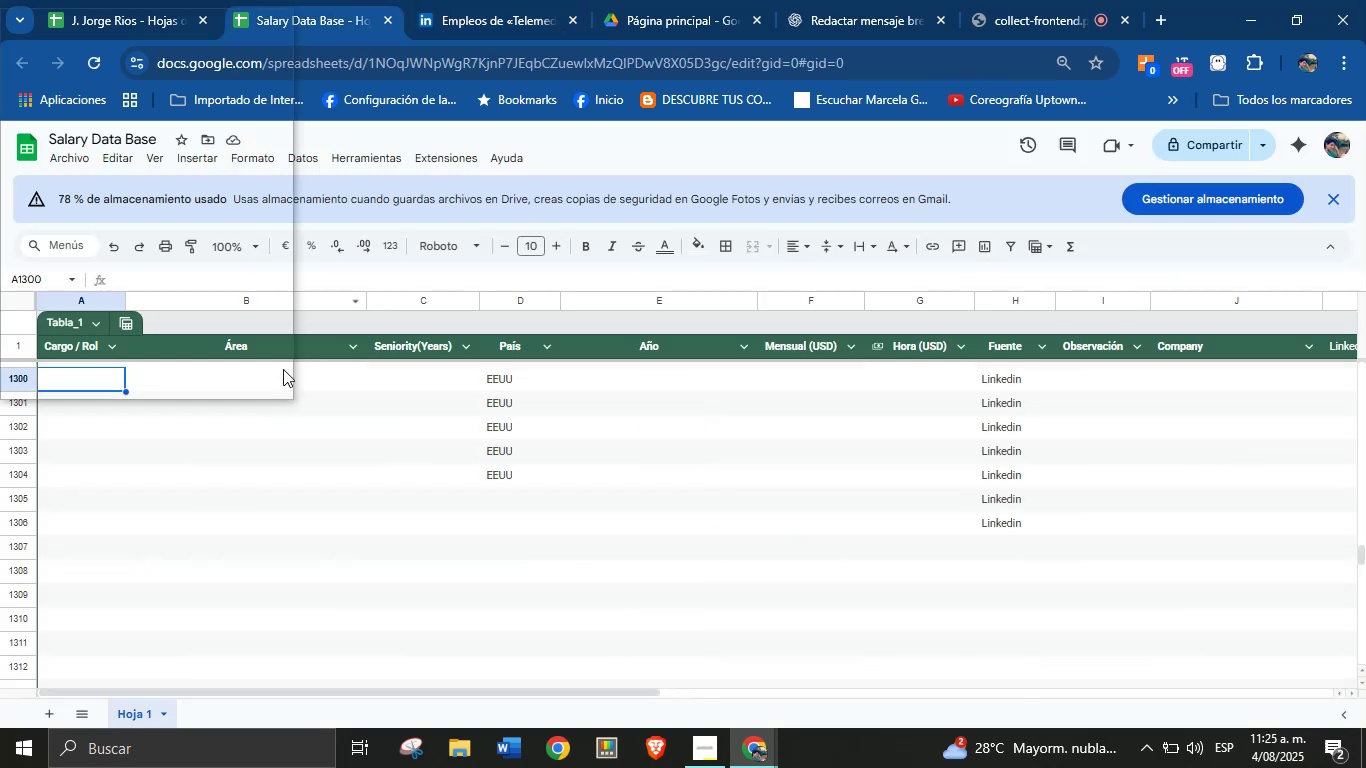 
key(Meta+MetaLeft)
 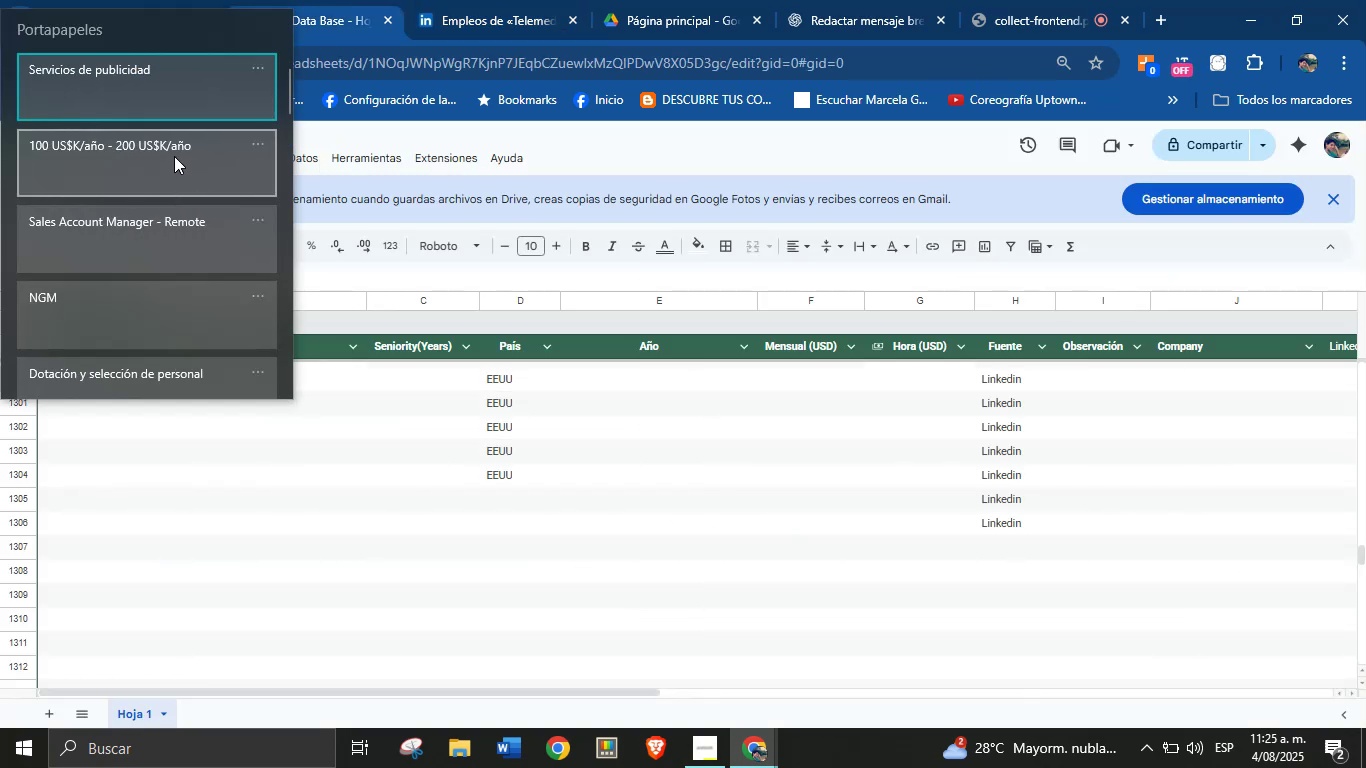 
left_click([137, 238])
 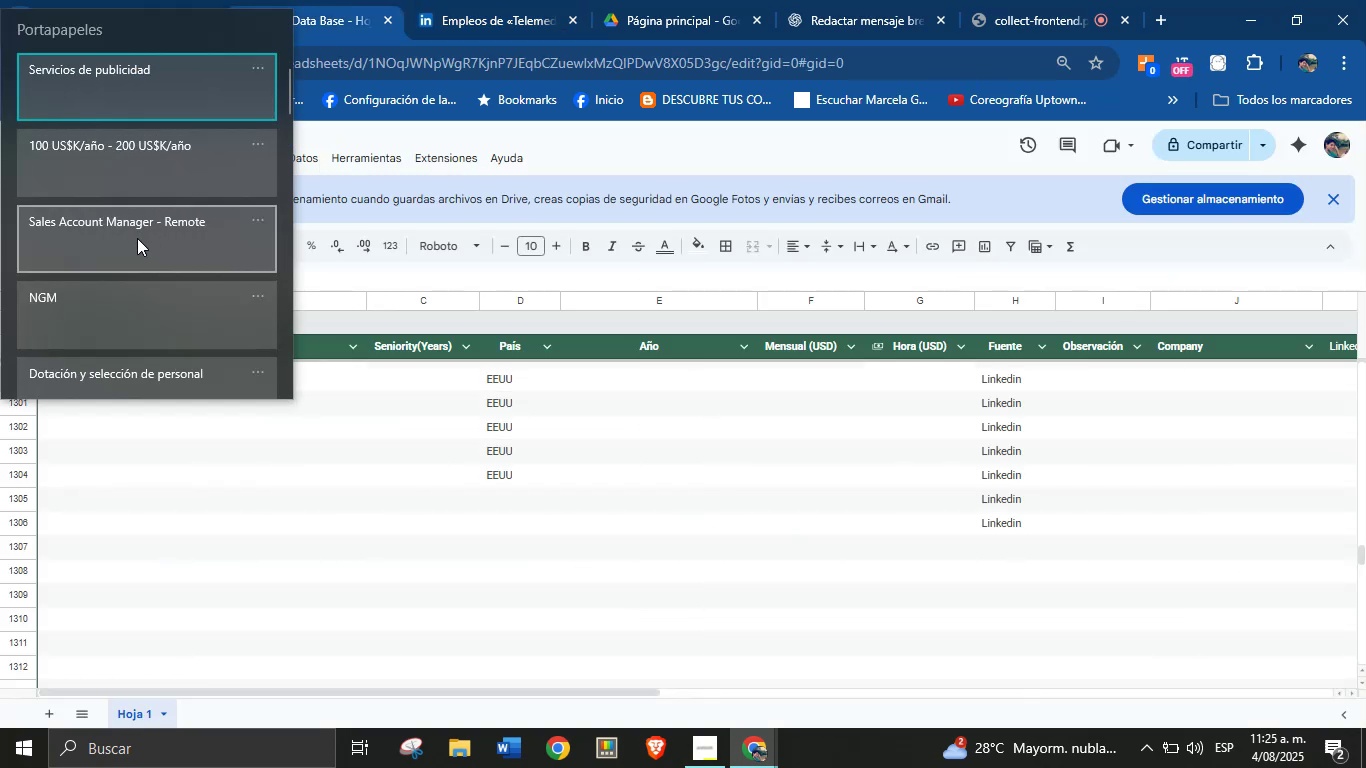 
key(Control+ControlLeft)
 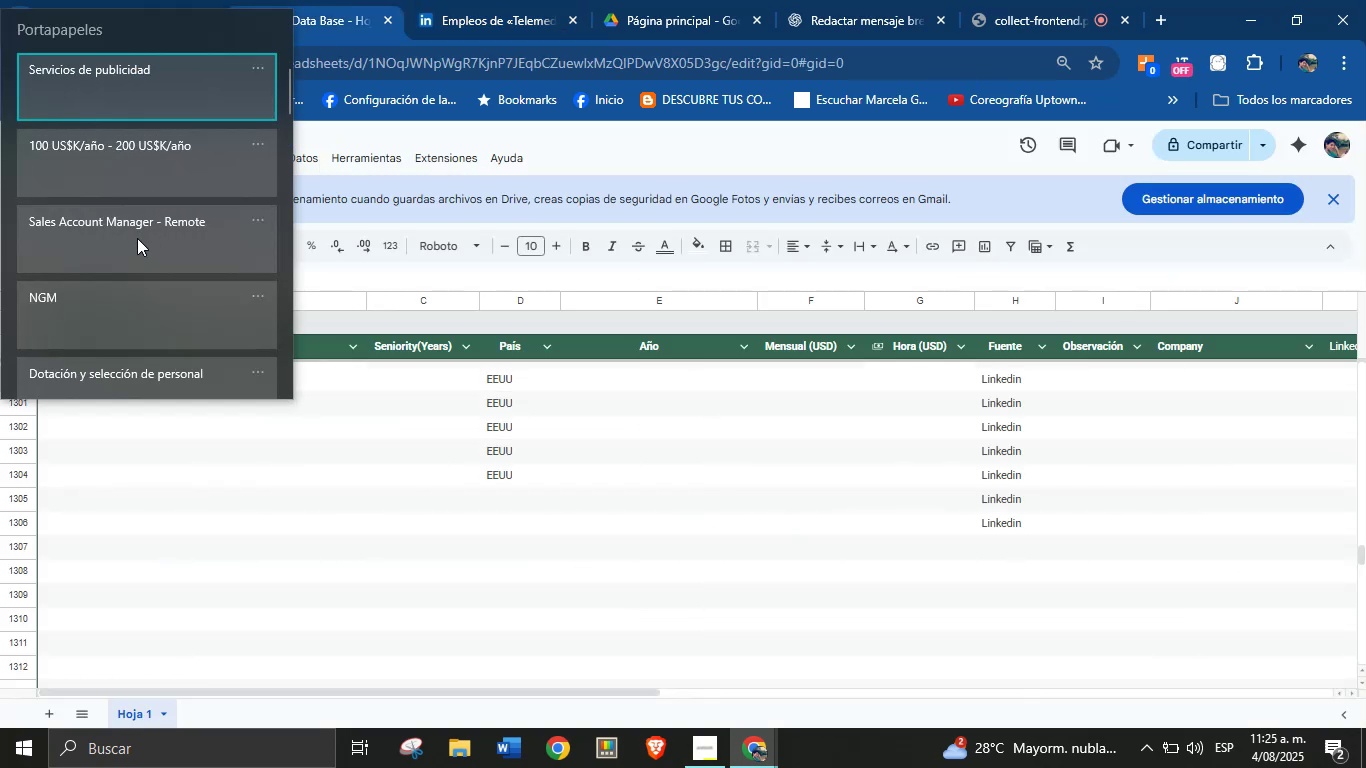 
hold_key(key=V, duration=0.99)
 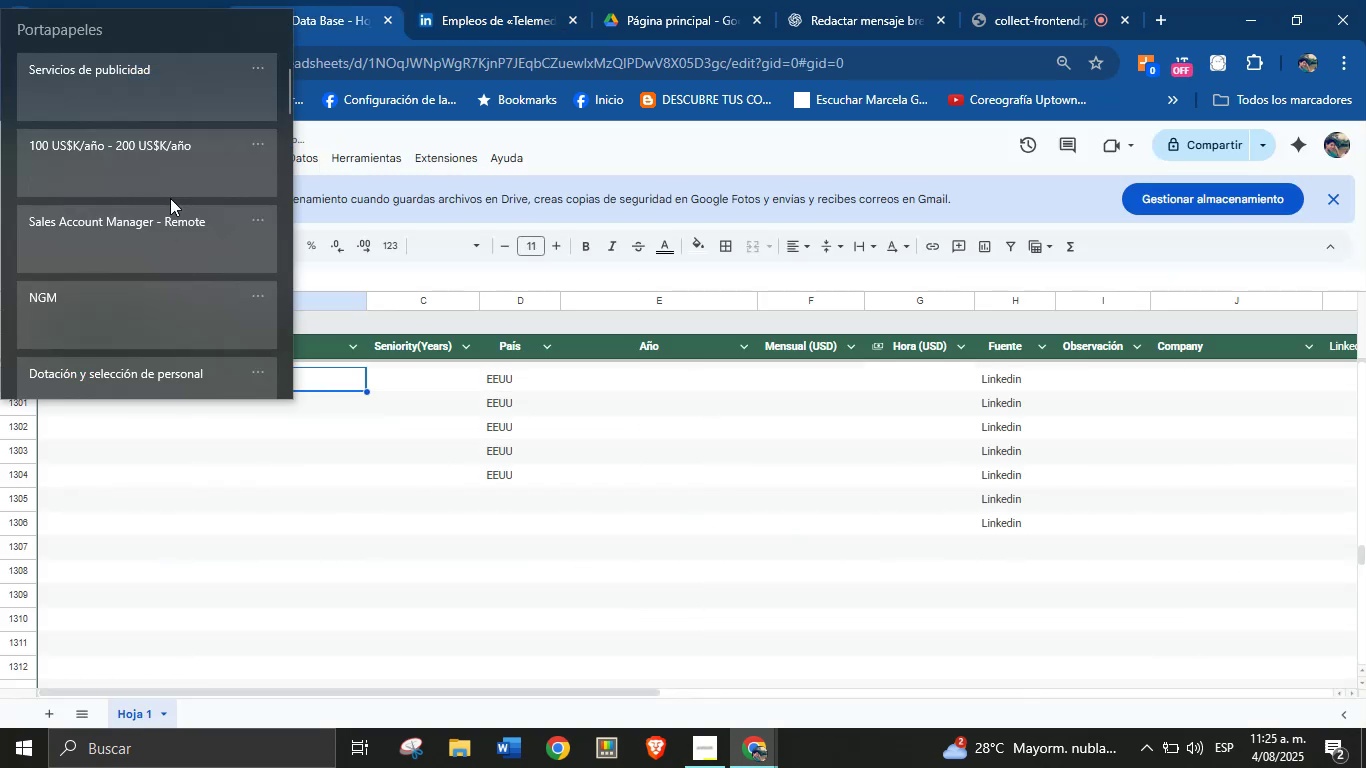 
left_click([173, 378])
 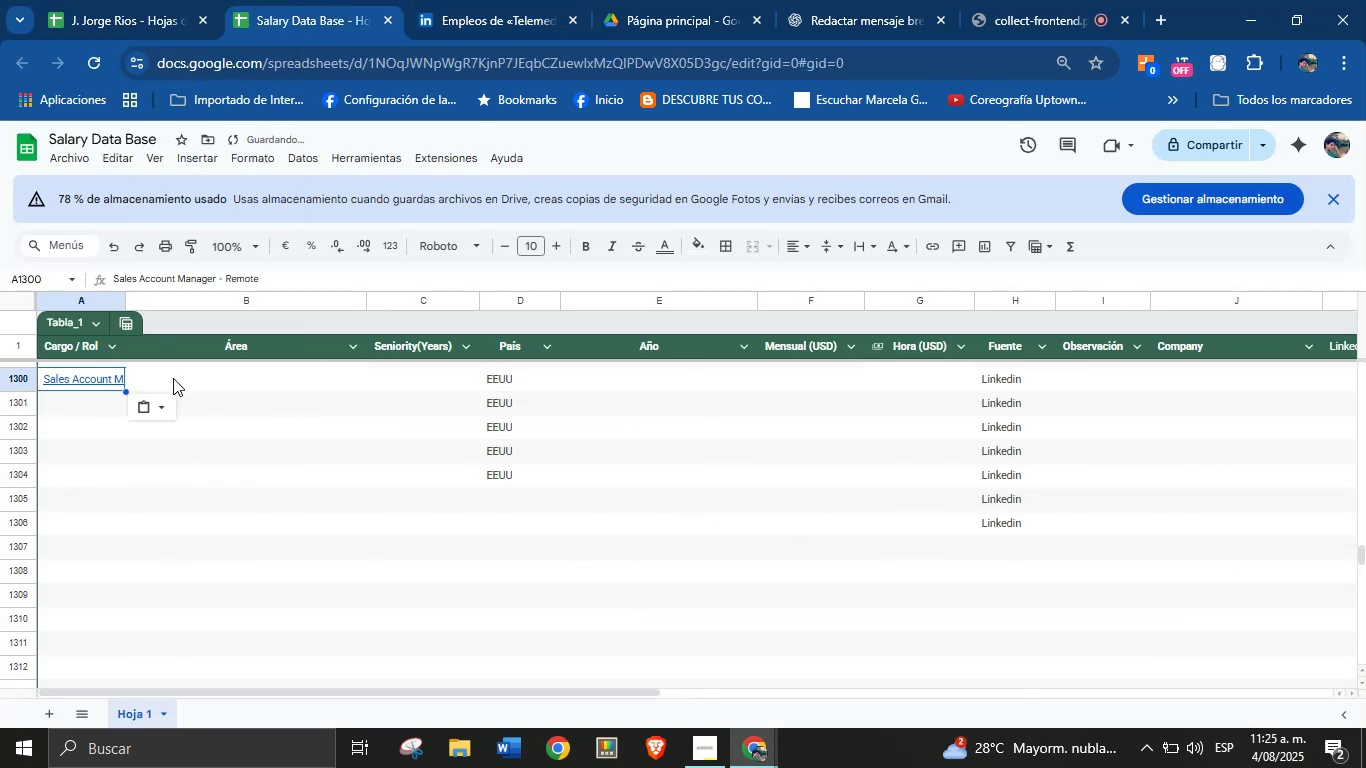 
key(Meta+MetaLeft)
 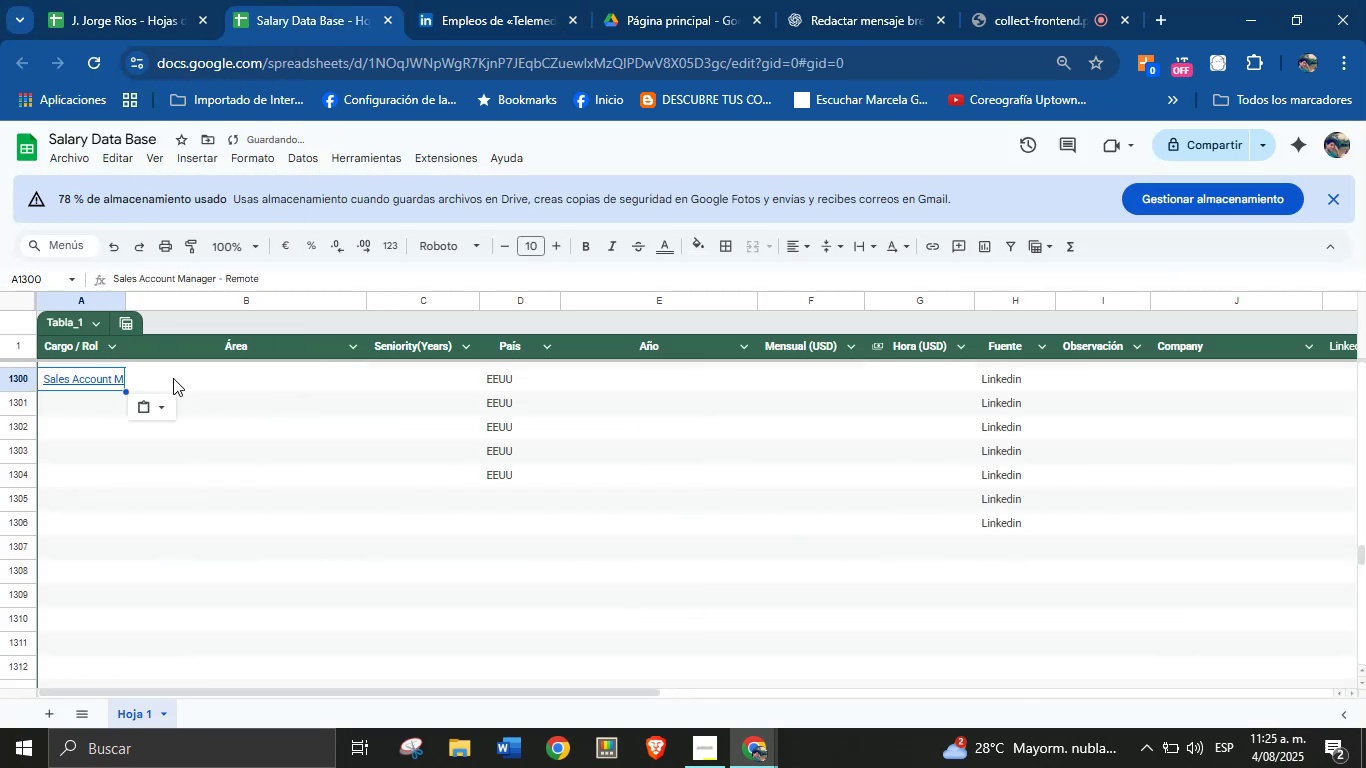 
key(Meta+MetaLeft)
 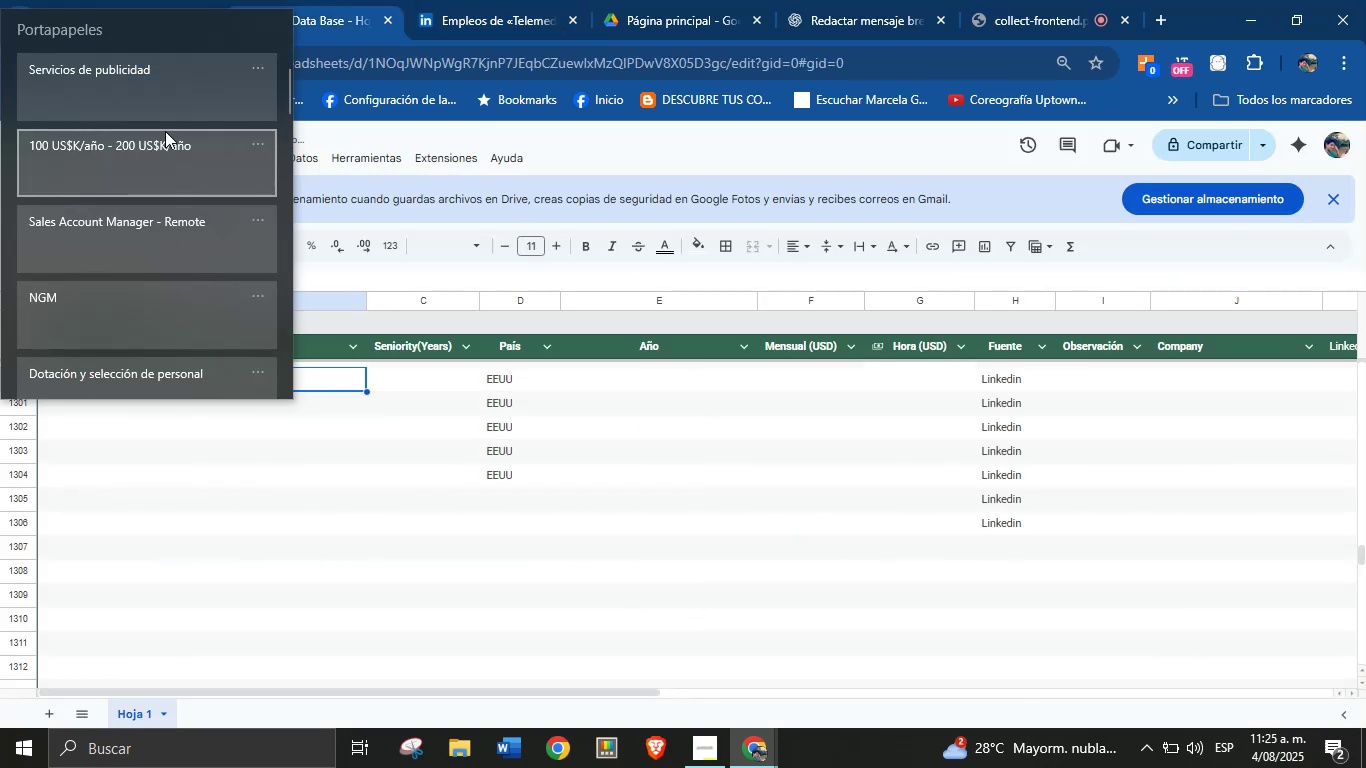 
left_click([174, 103])
 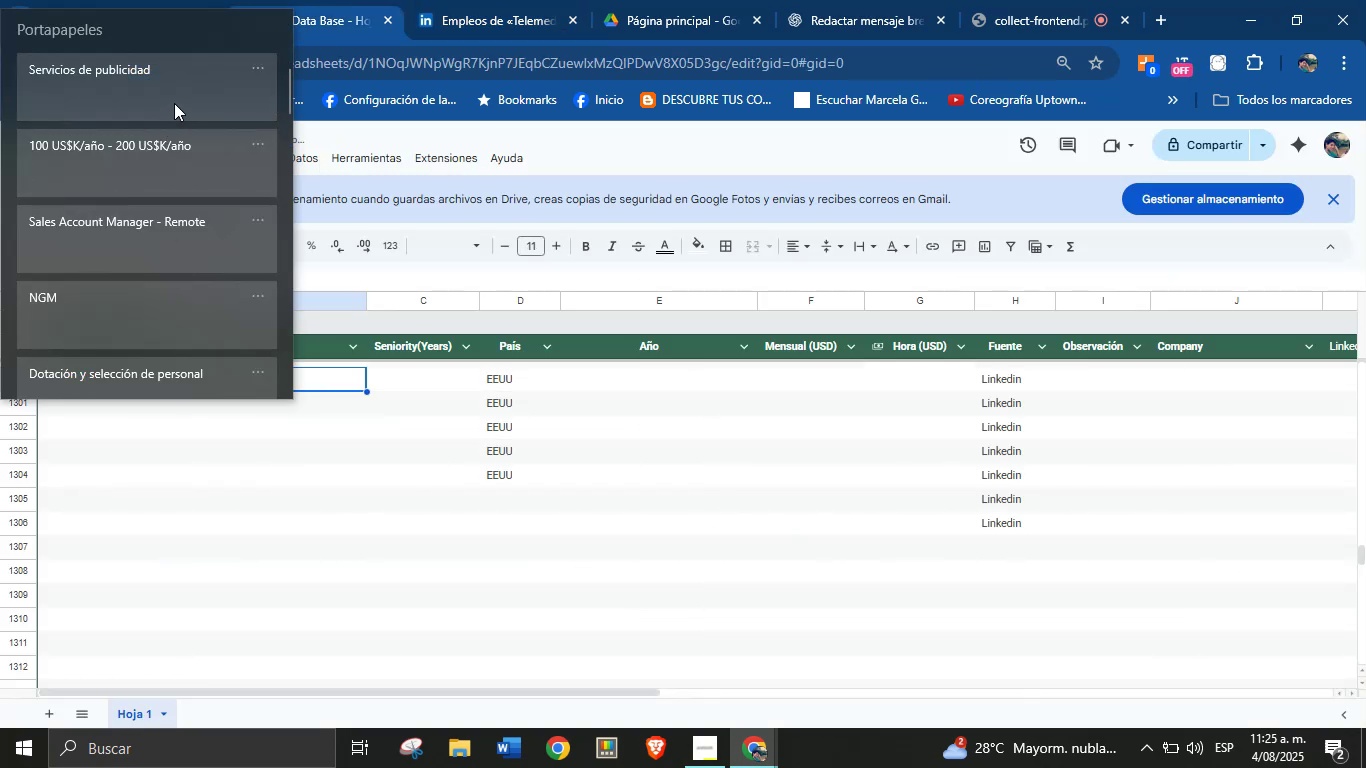 
key(Control+ControlLeft)
 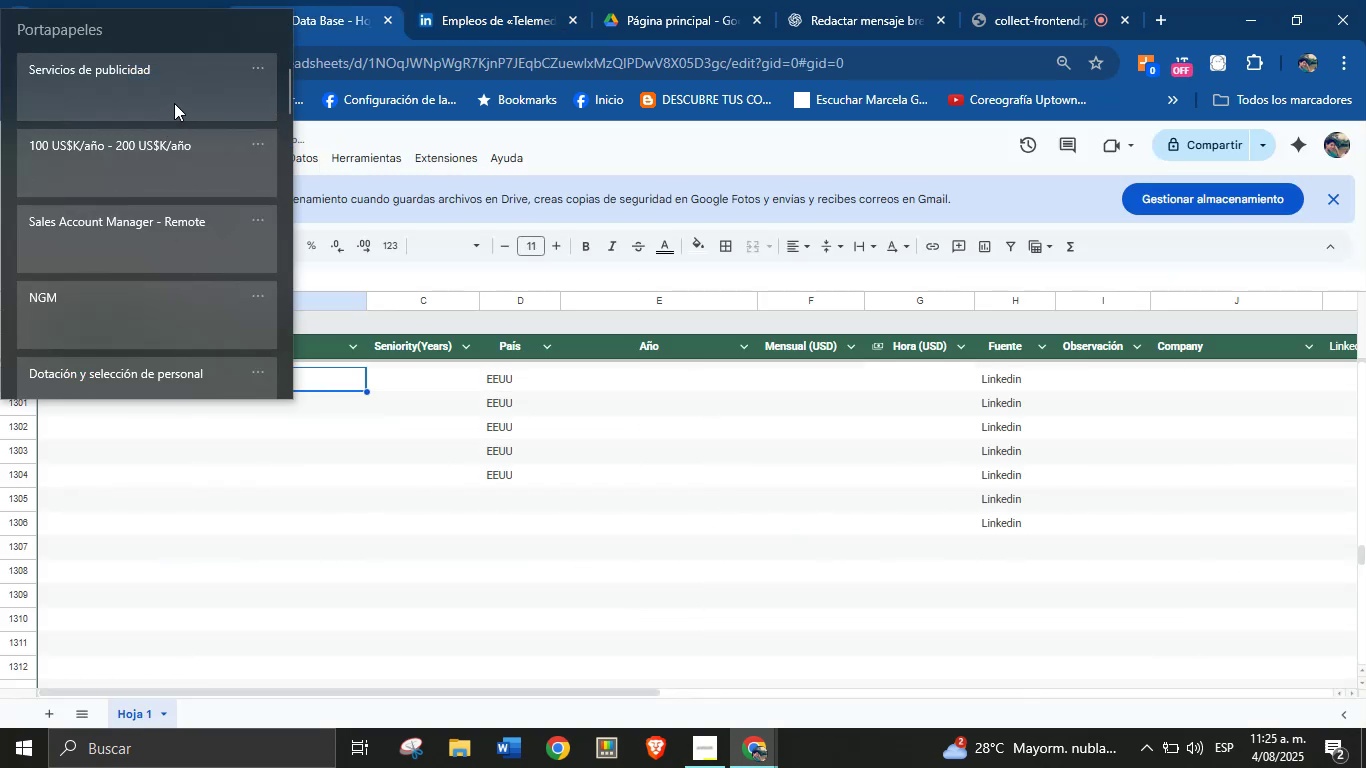 
key(Control+V)
 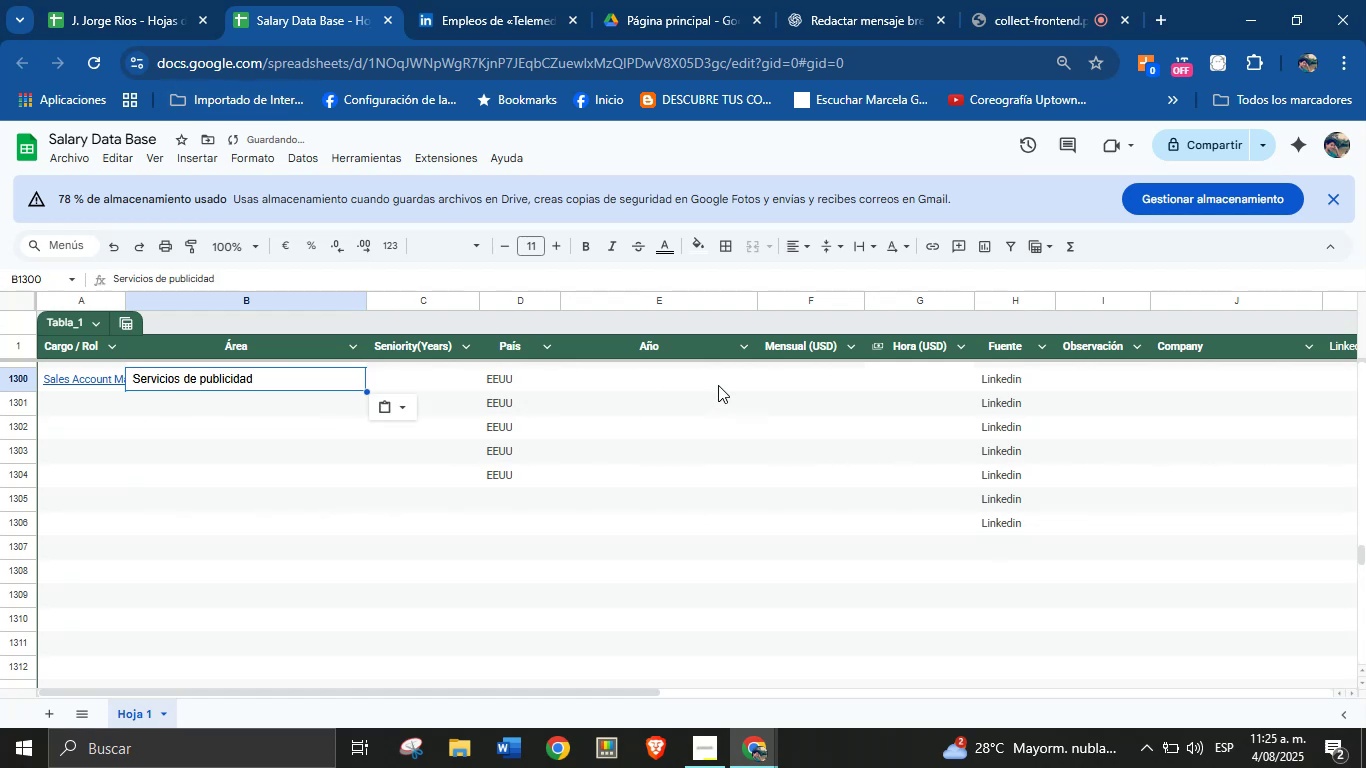 
left_click([656, 376])
 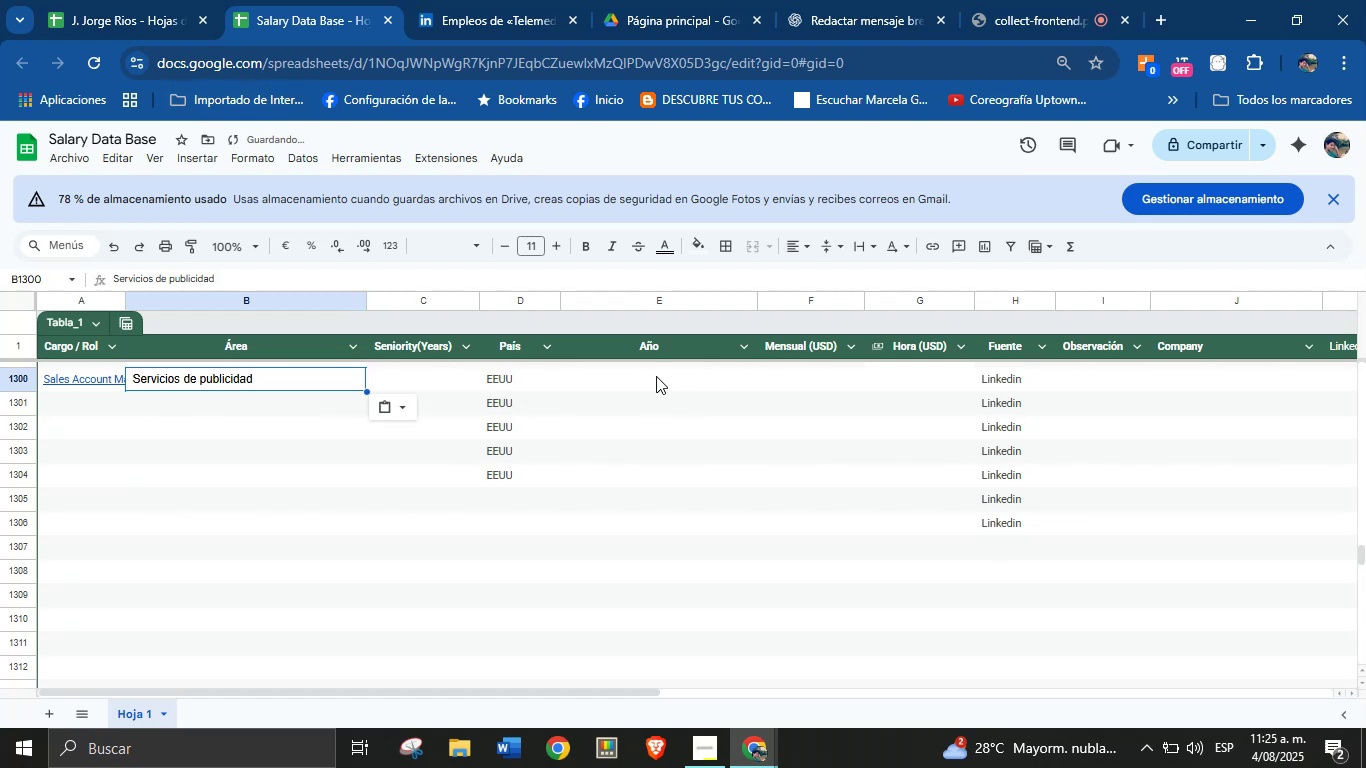 
key(Meta+MetaLeft)
 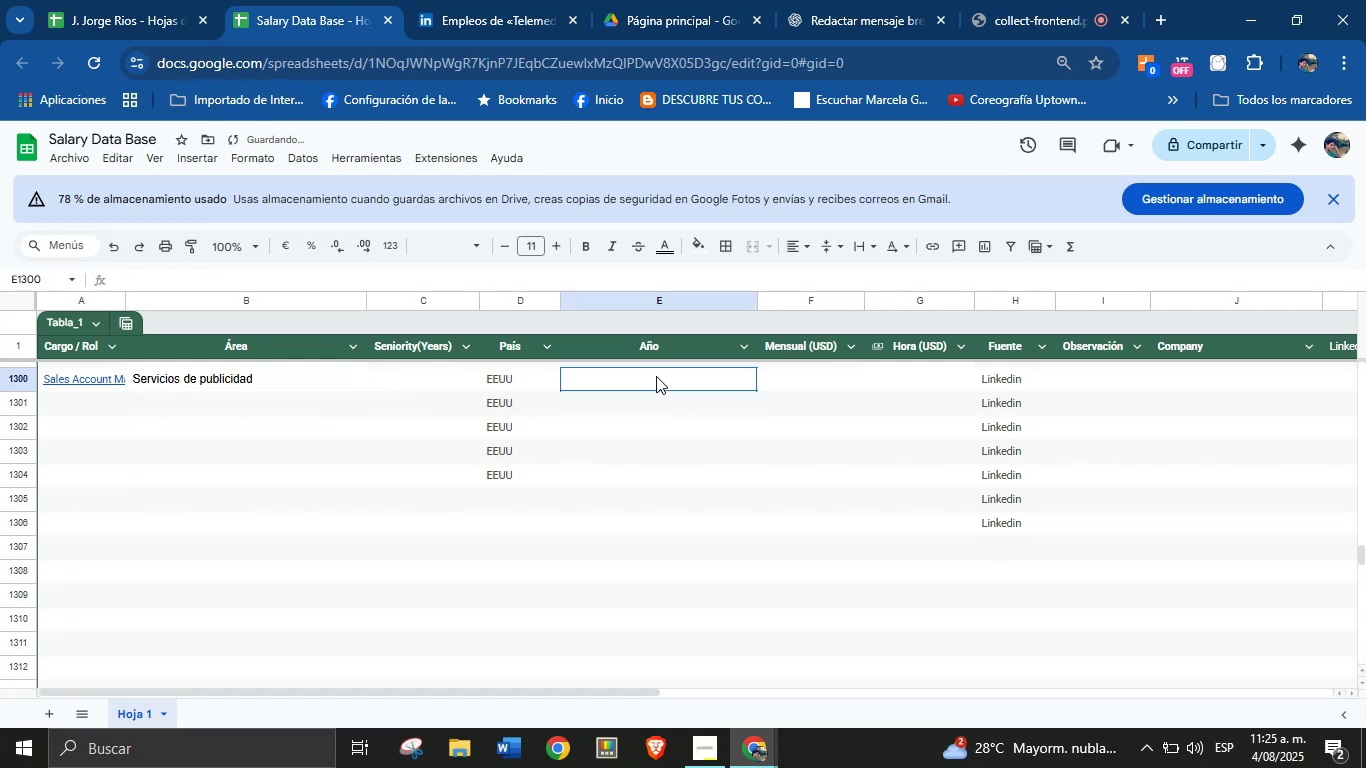 
key(Meta+MetaLeft)
 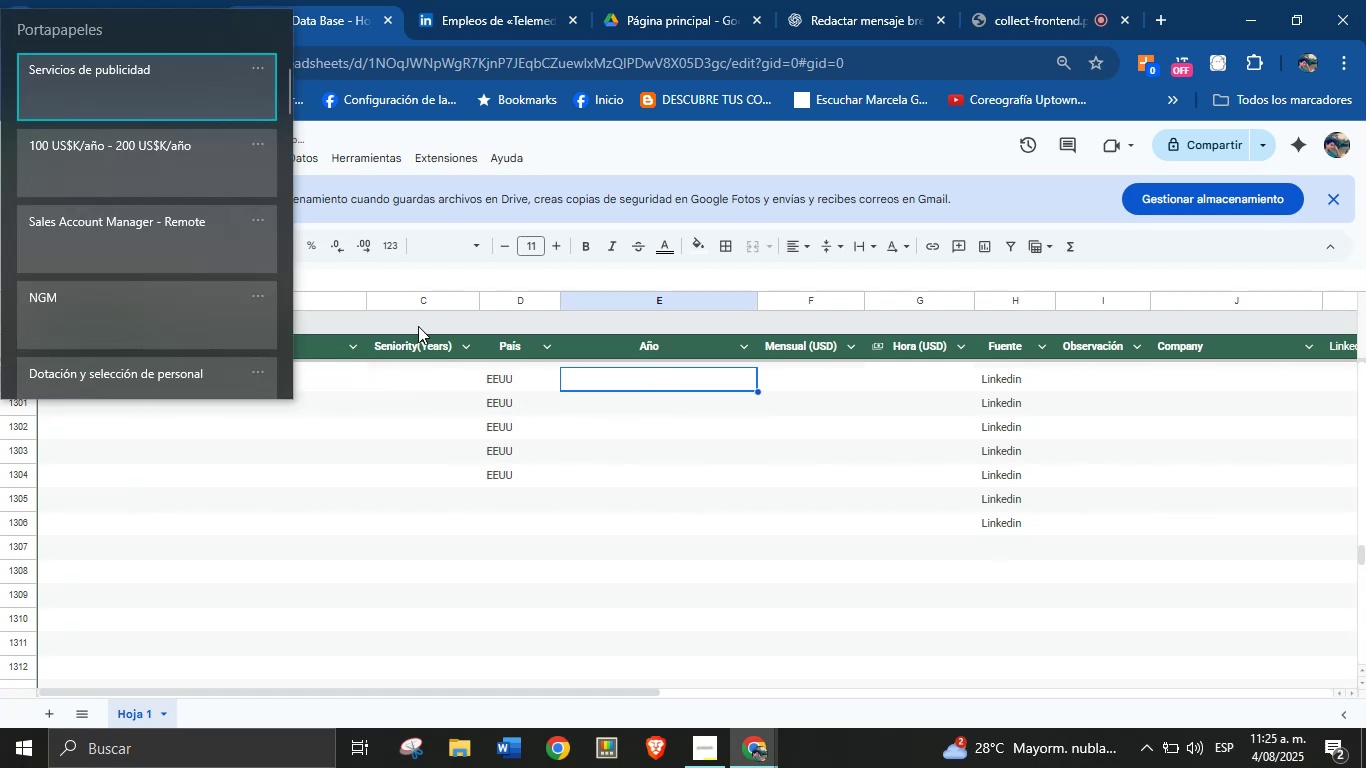 
key(Meta+V)
 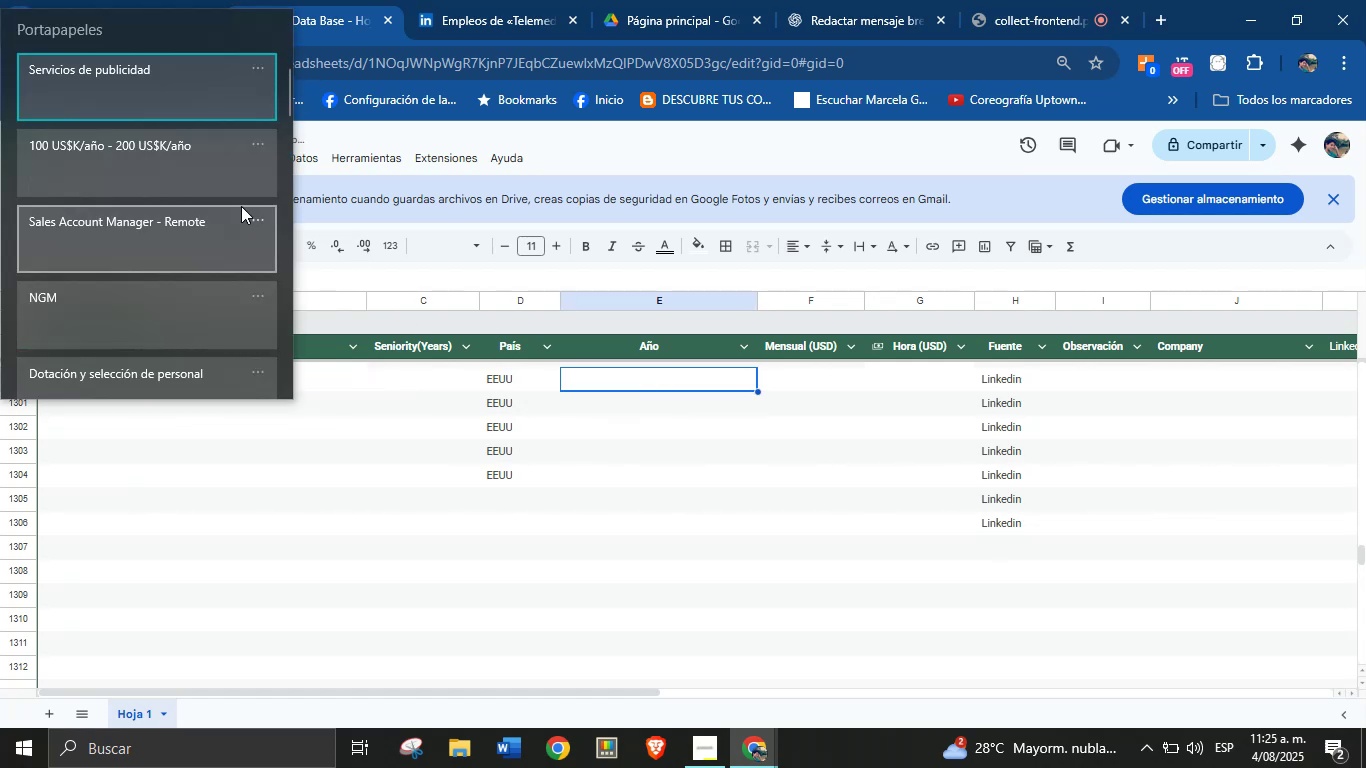 
left_click([144, 167])
 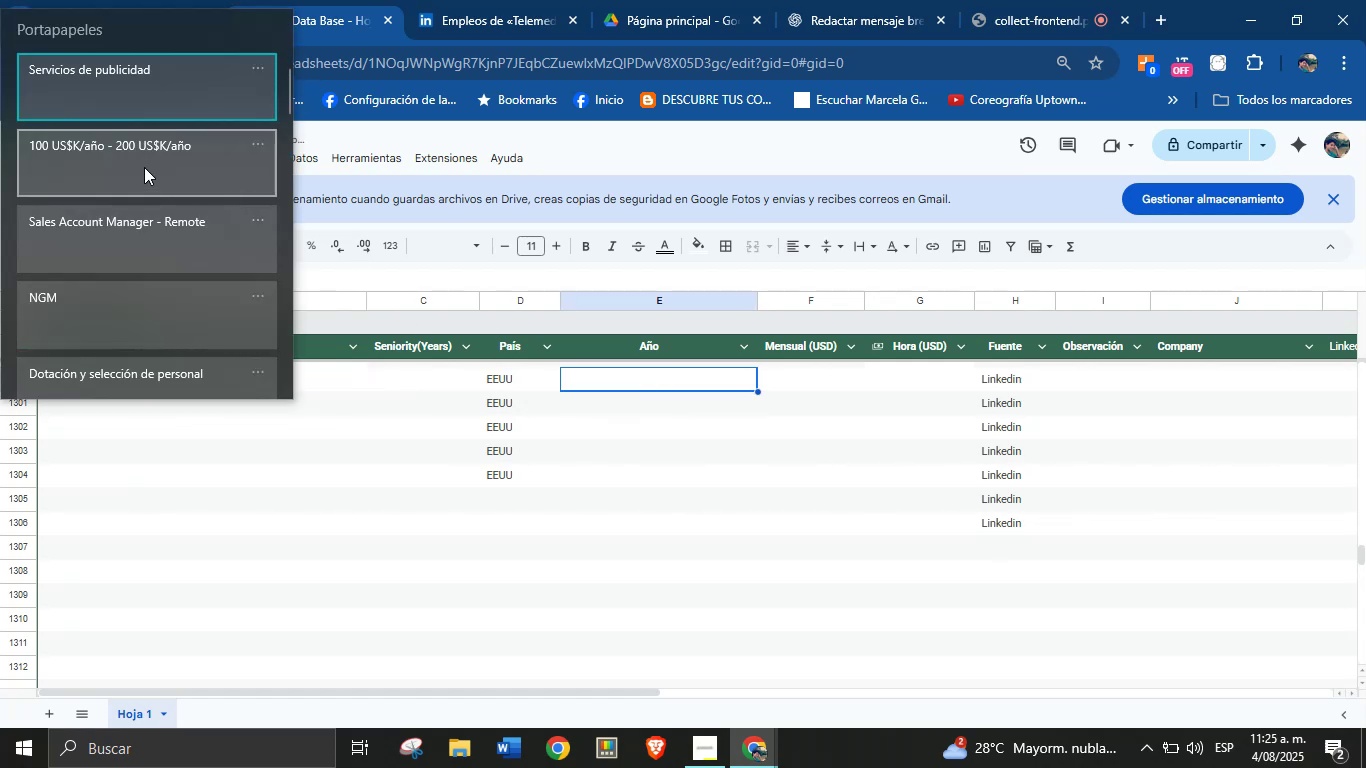 
key(Control+ControlLeft)
 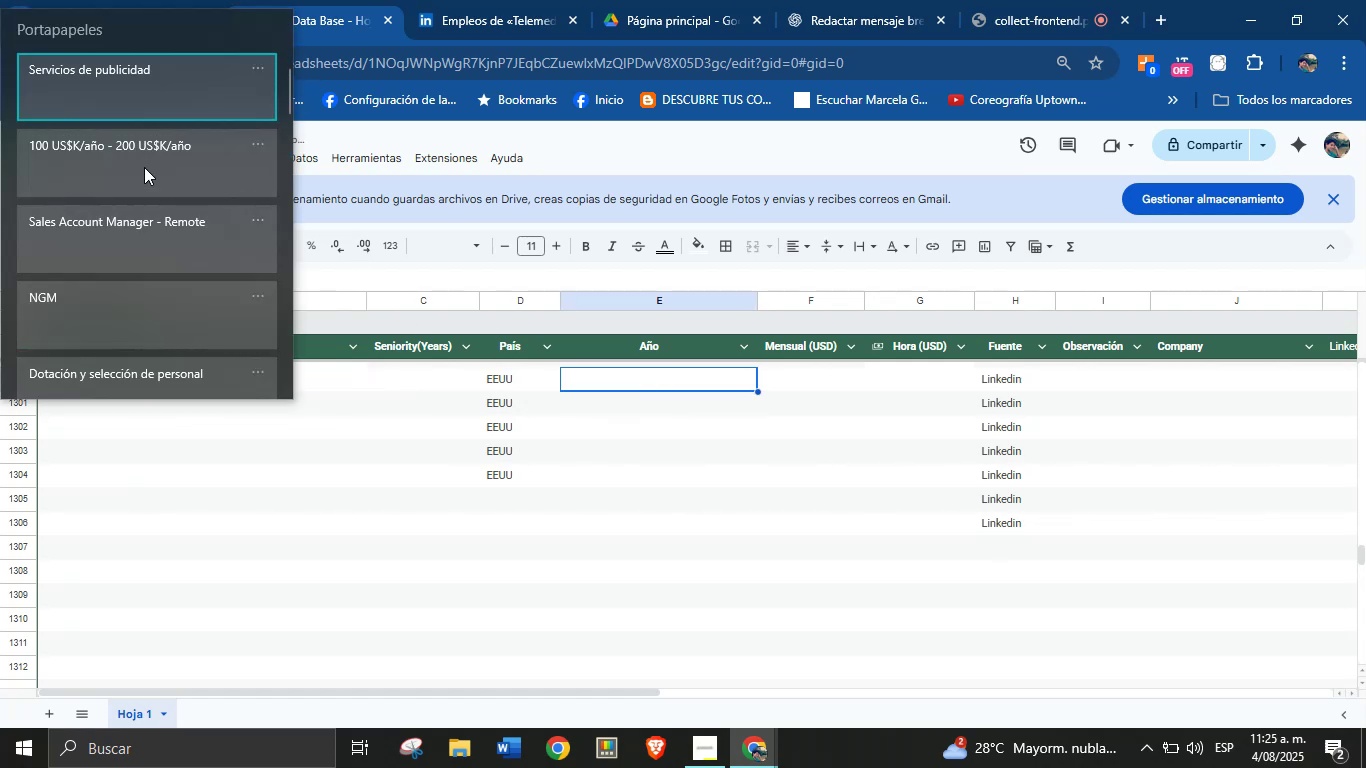 
hold_key(key=V, duration=1.88)
 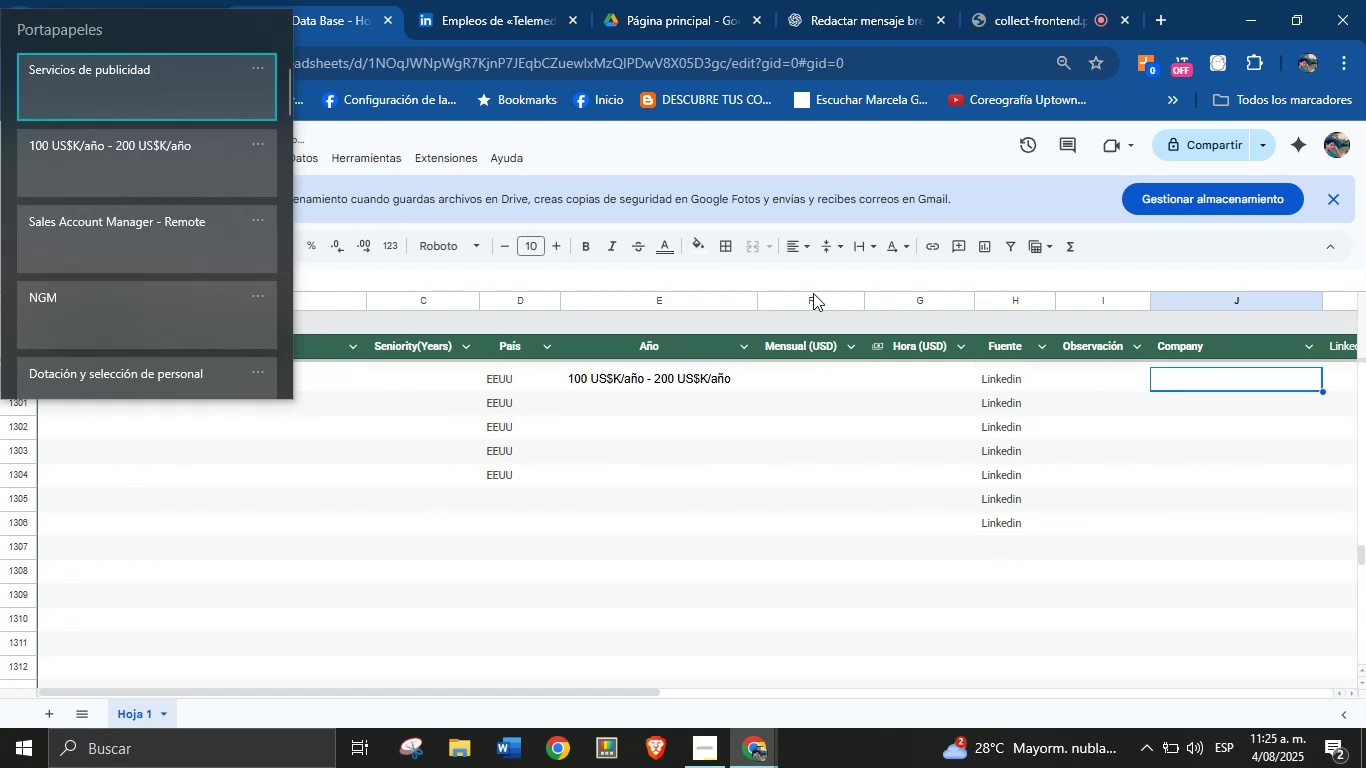 
left_click([1161, 387])
 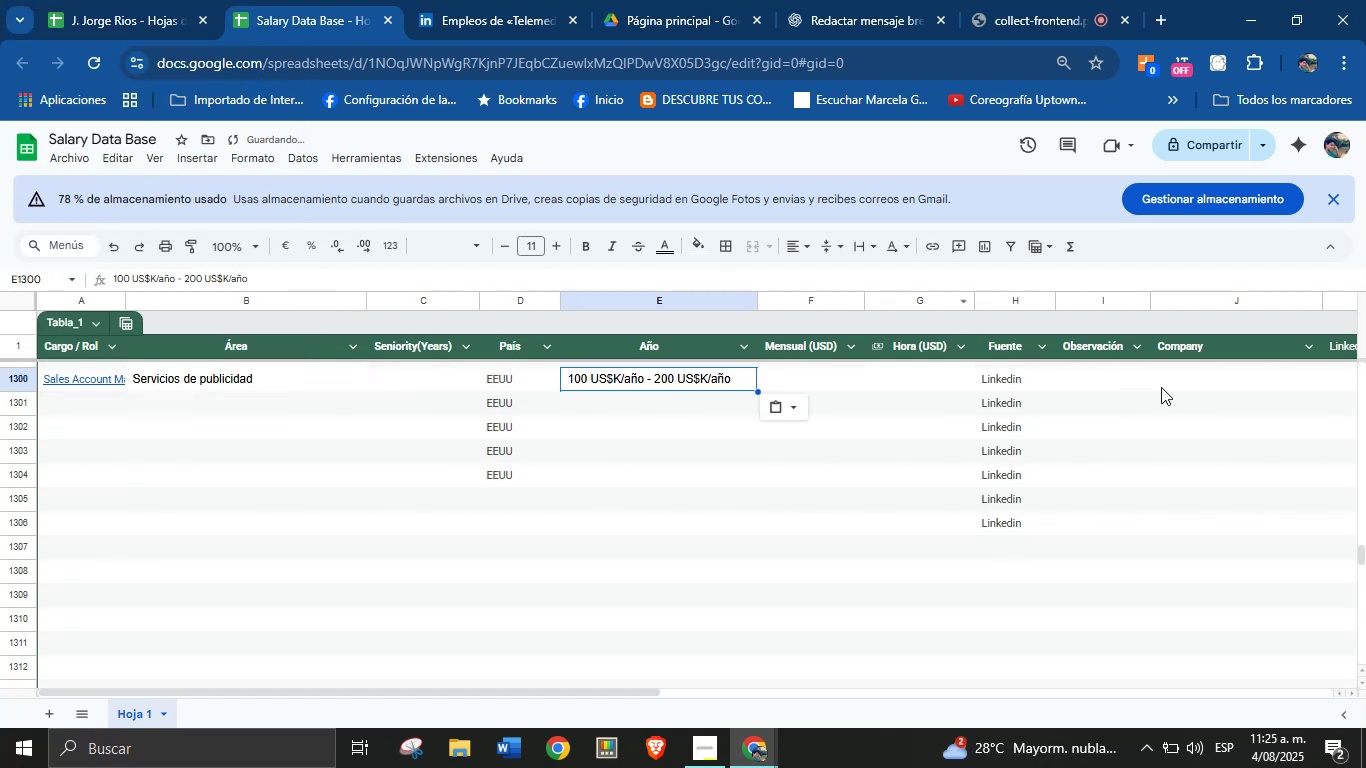 
key(Meta+MetaLeft)
 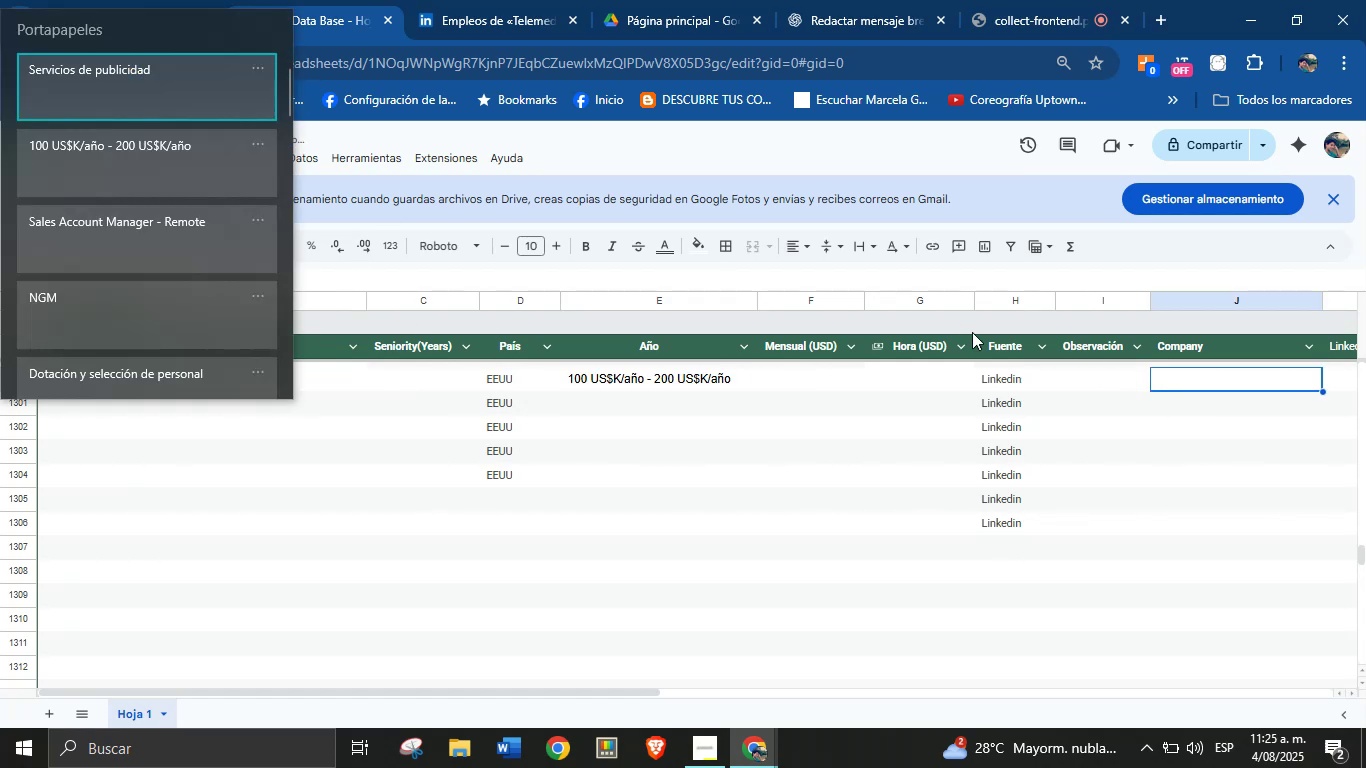 
key(Meta+MetaLeft)
 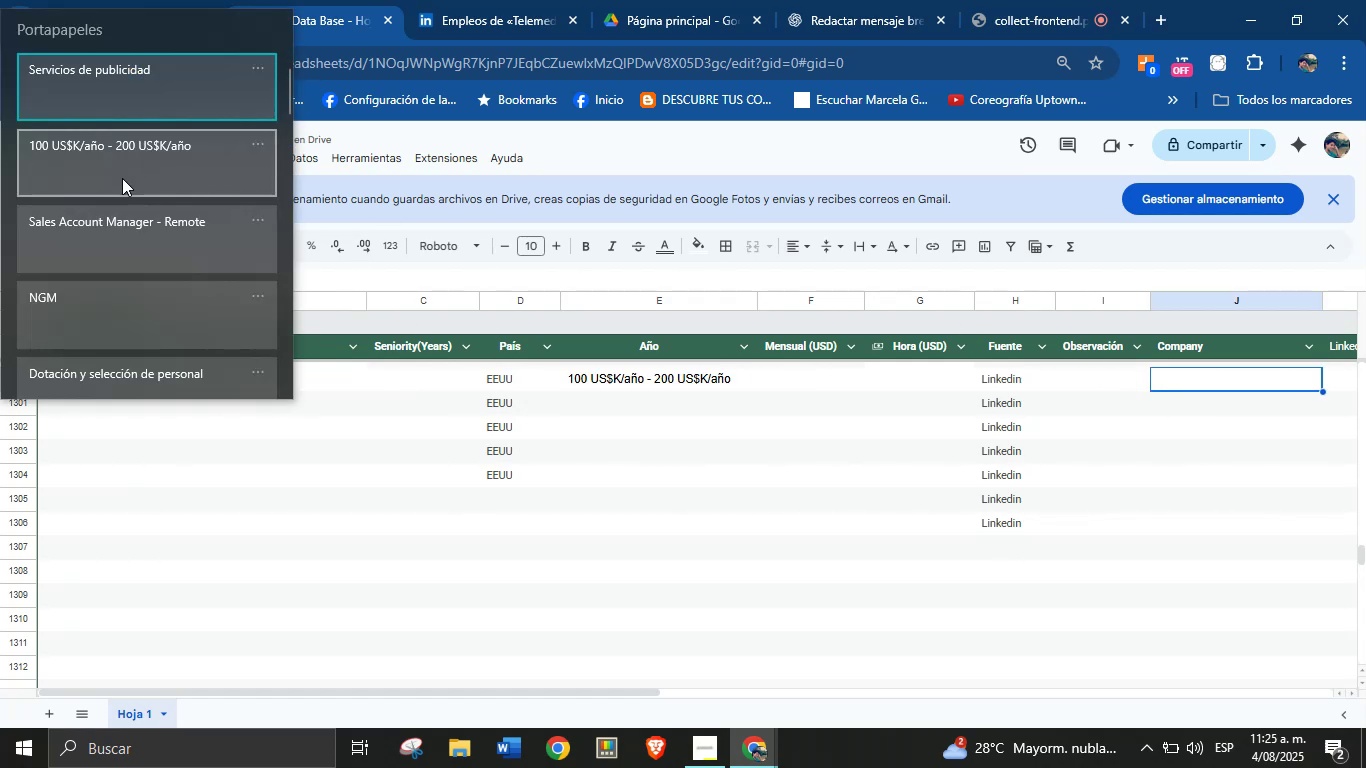 
left_click([94, 296])
 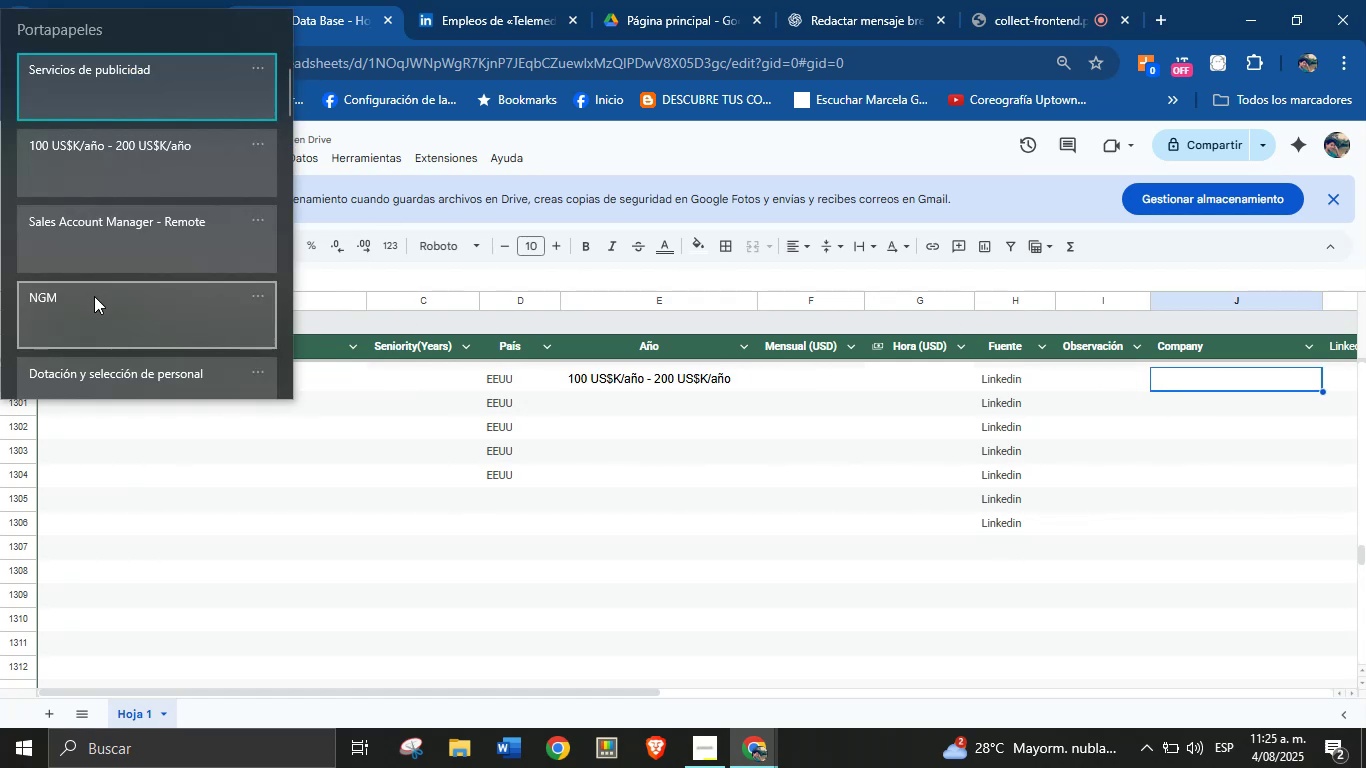 
key(Control+ControlLeft)
 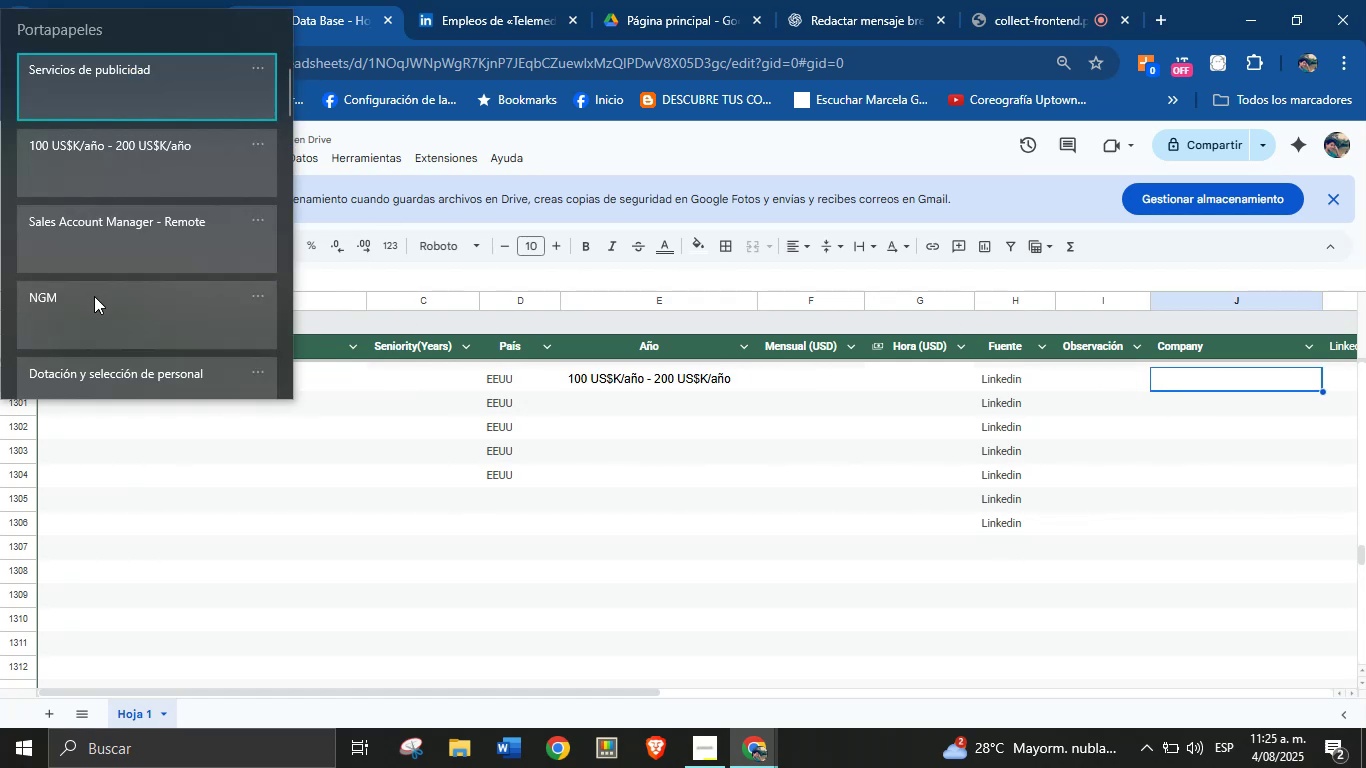 
key(Control+V)
 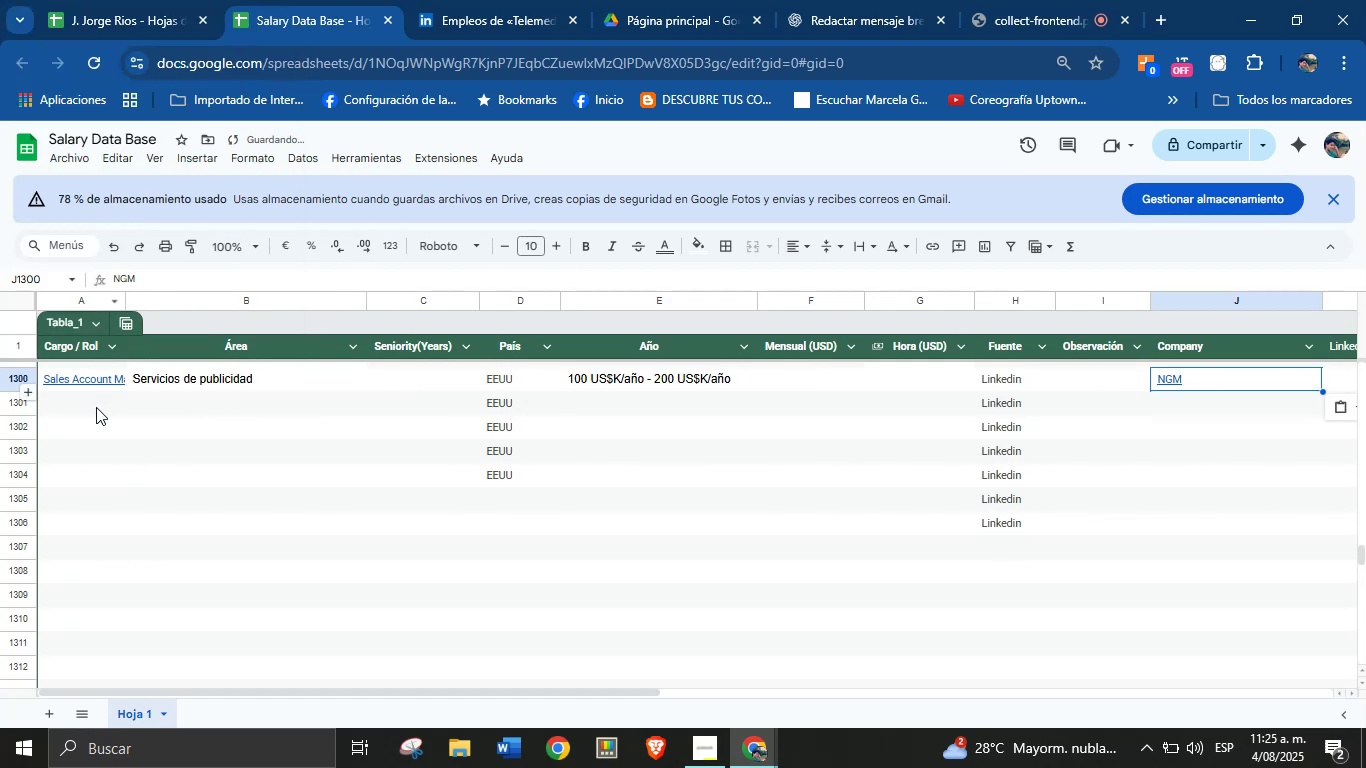 
left_click([88, 408])
 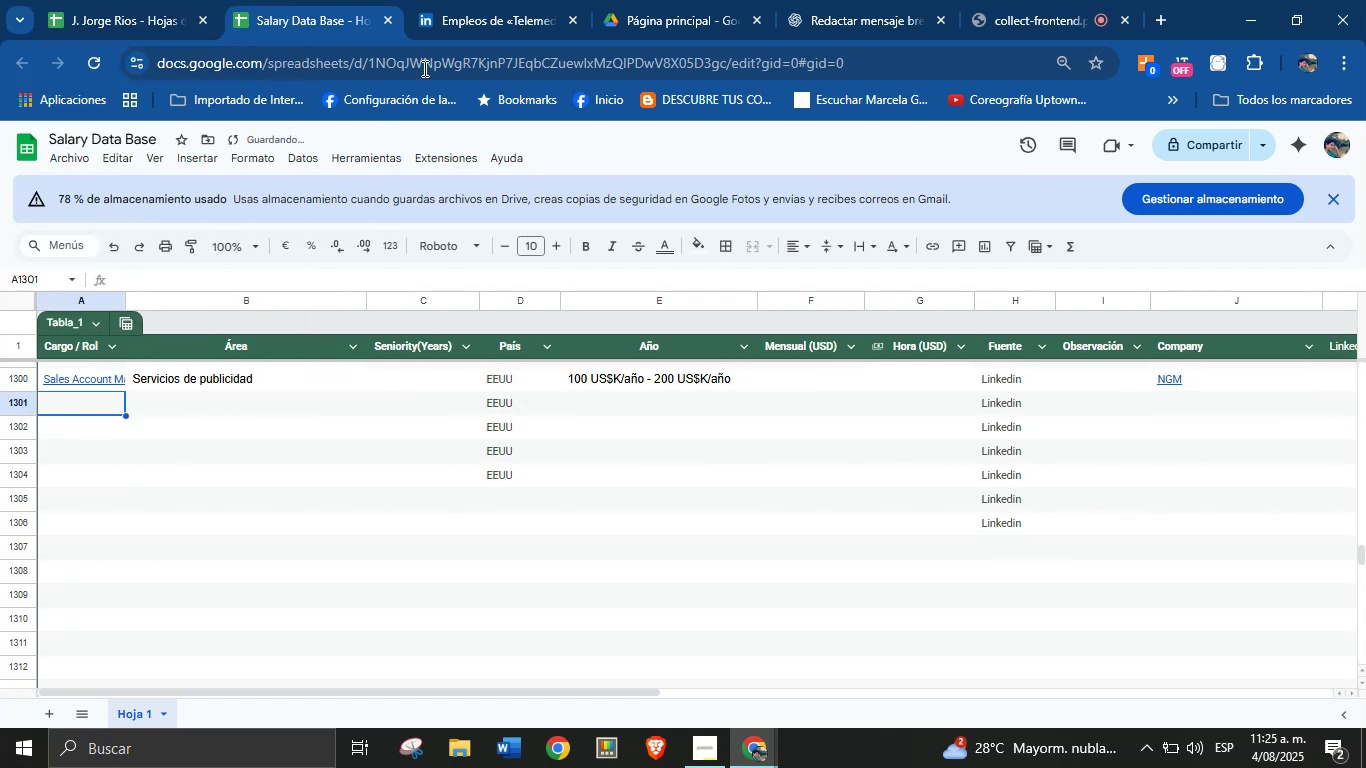 
left_click([492, 0])
 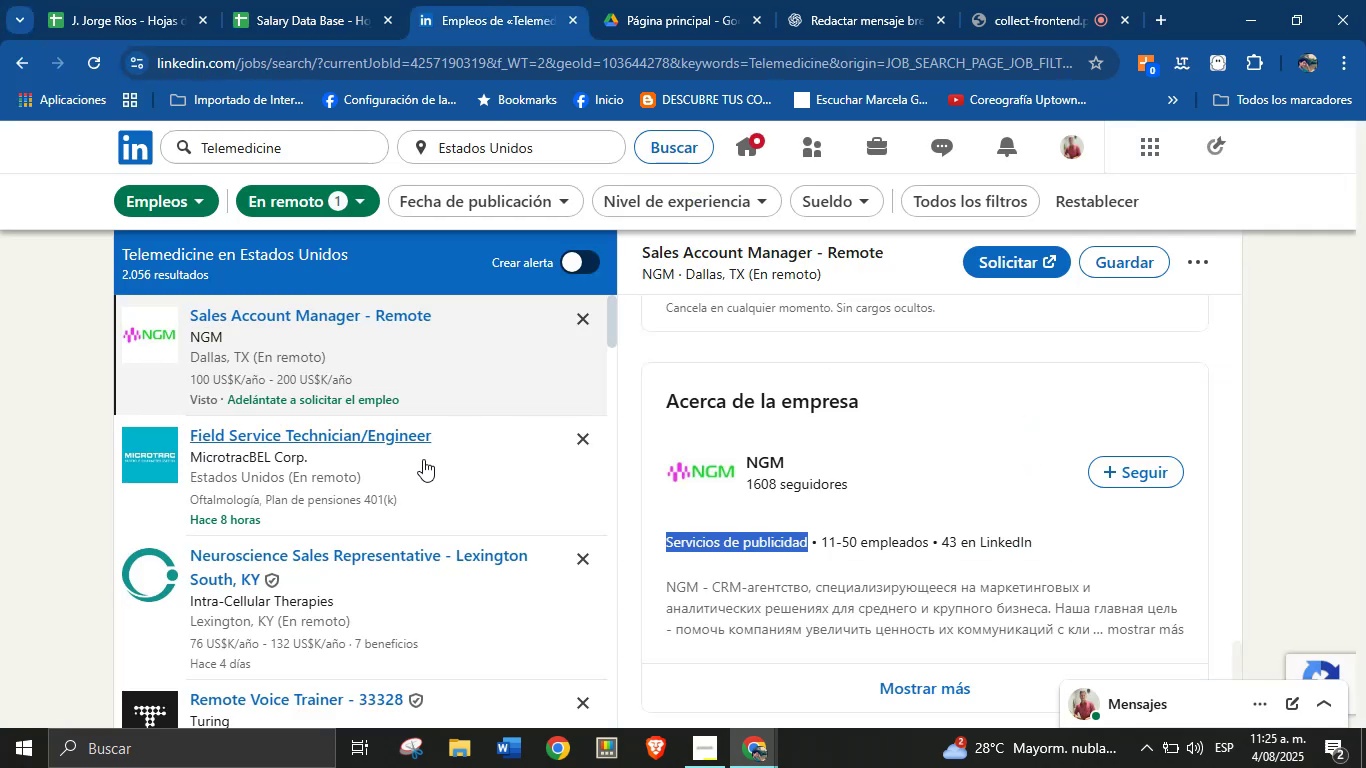 
scroll: coordinate [352, 484], scroll_direction: down, amount: 1.0
 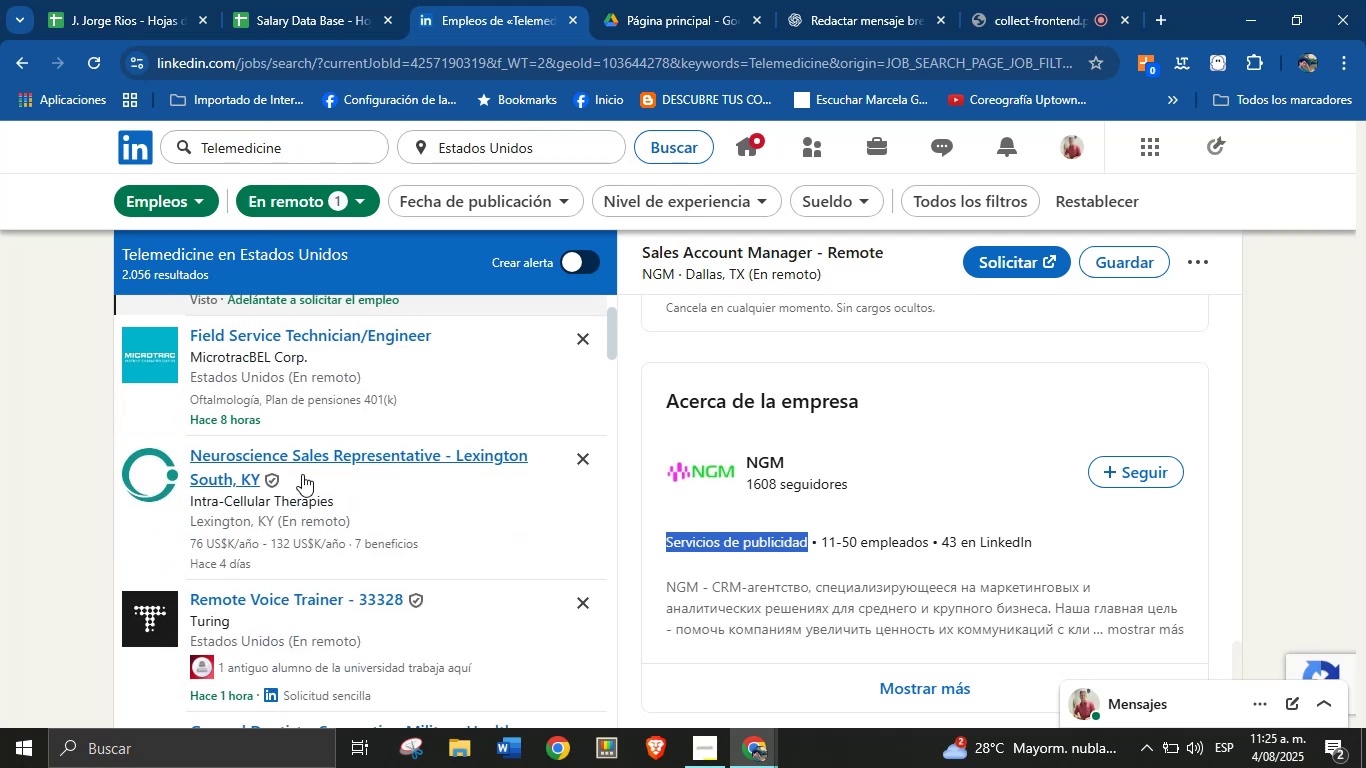 
left_click([301, 470])
 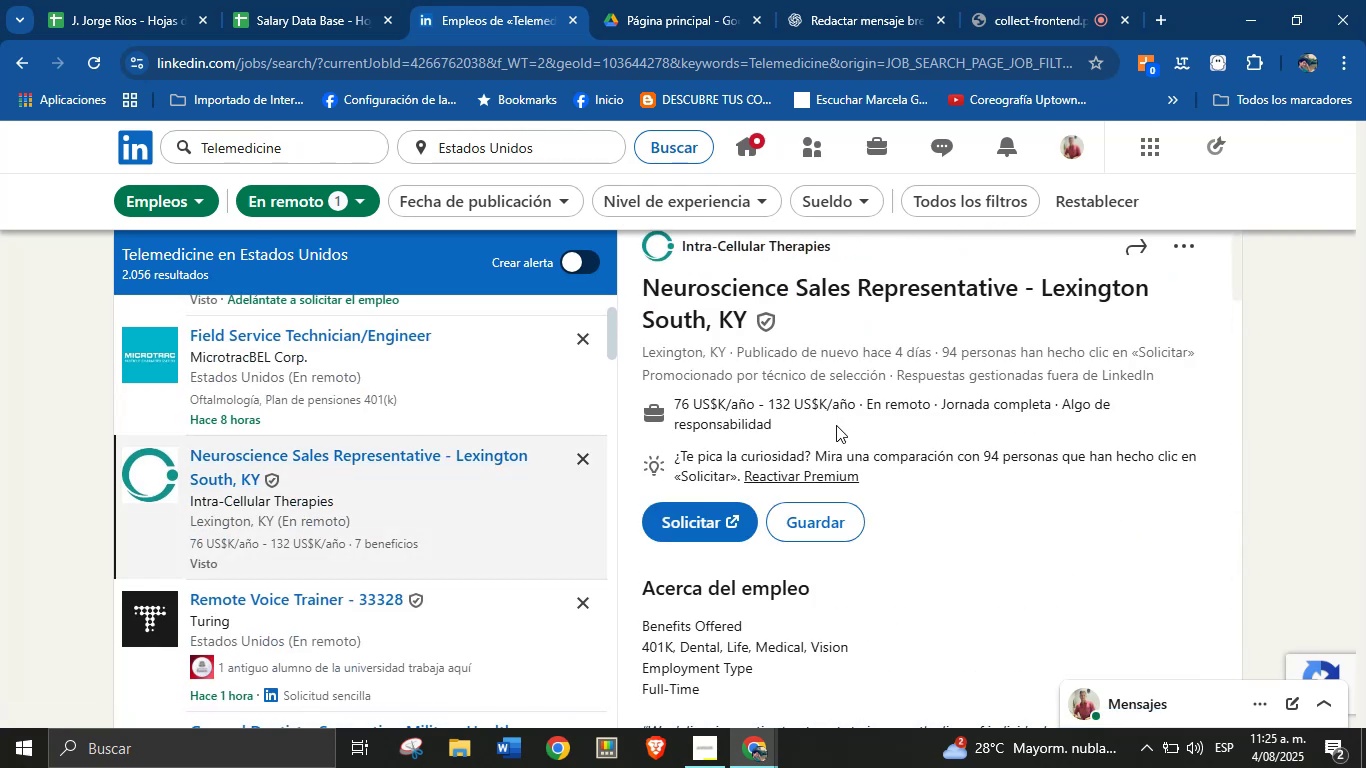 
wait(5.97)
 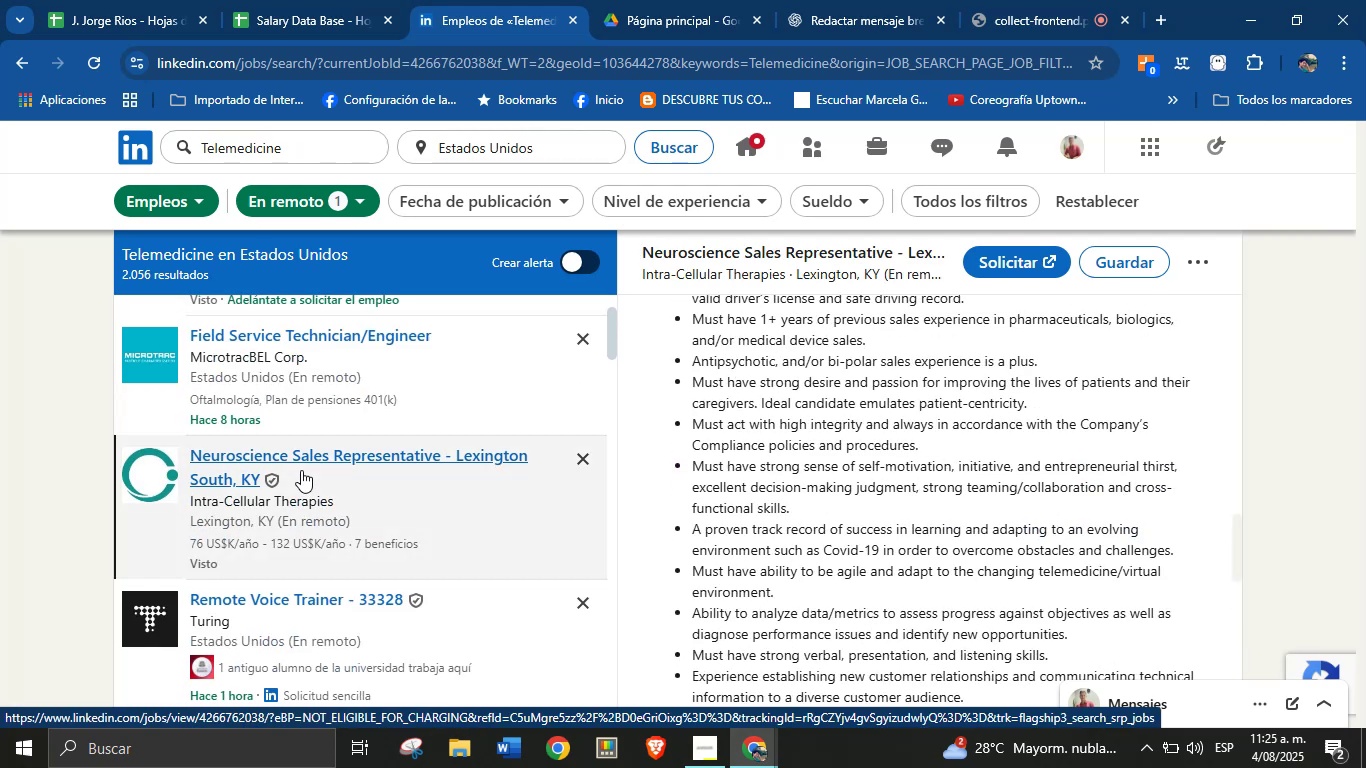 
scroll: coordinate [825, 386], scroll_direction: up, amount: 1.0
 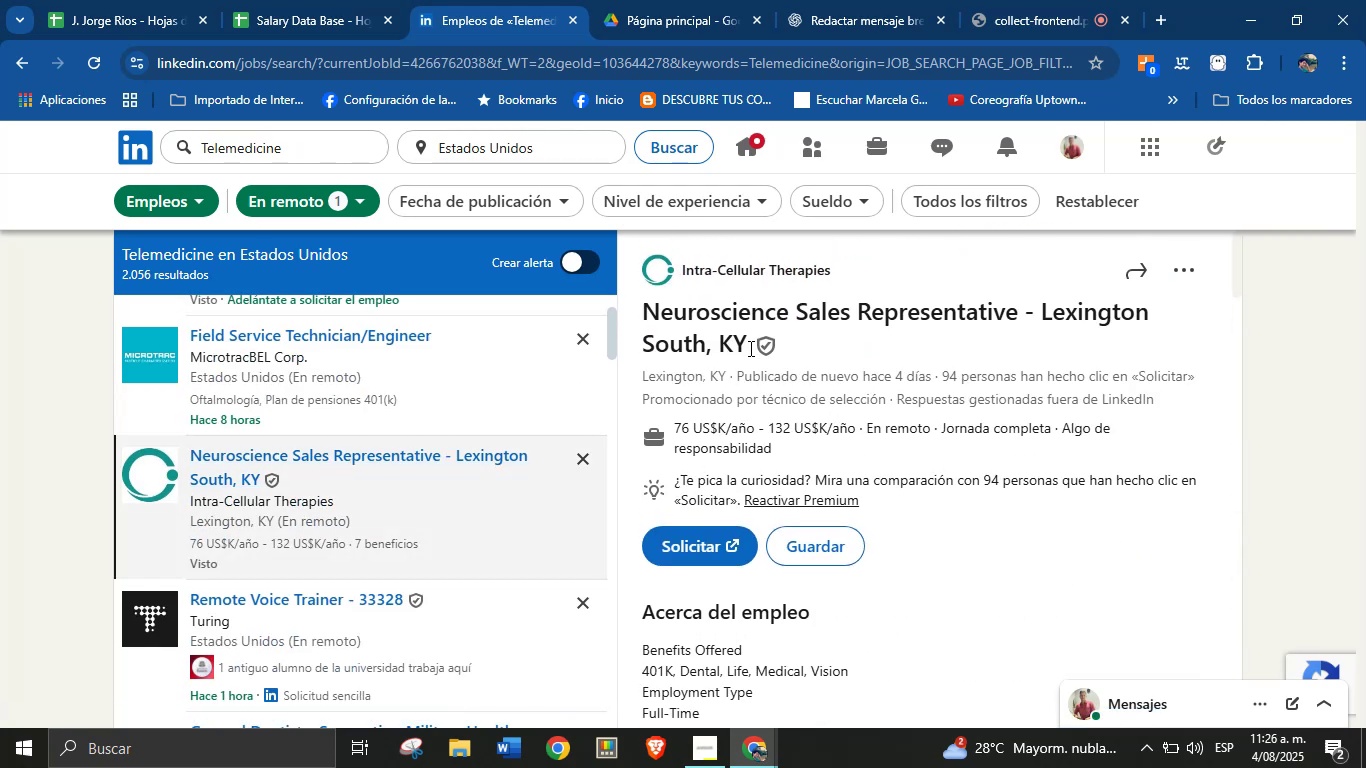 
left_click_drag(start_coordinate=[749, 344], to_coordinate=[638, 321])
 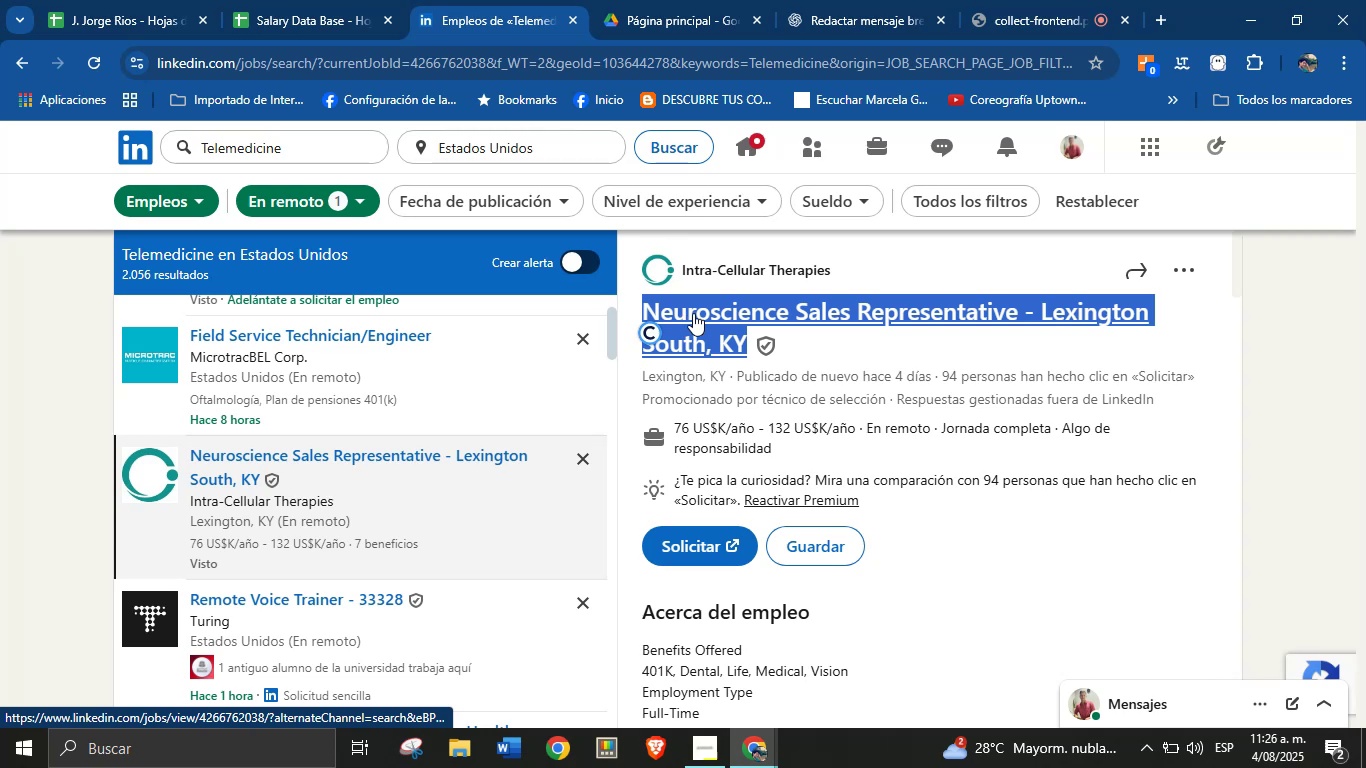 
key(Alt+AltLeft)
 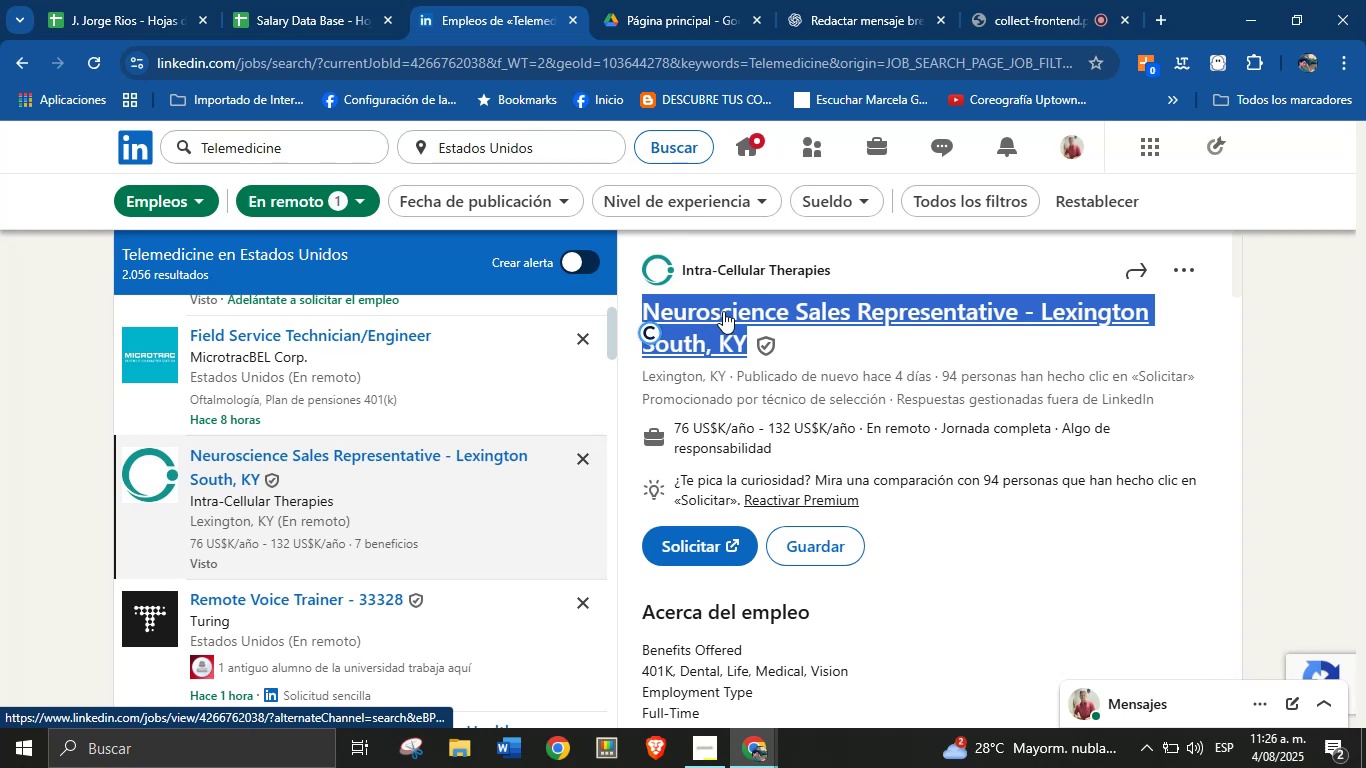 
key(Alt+Control+ControlLeft)
 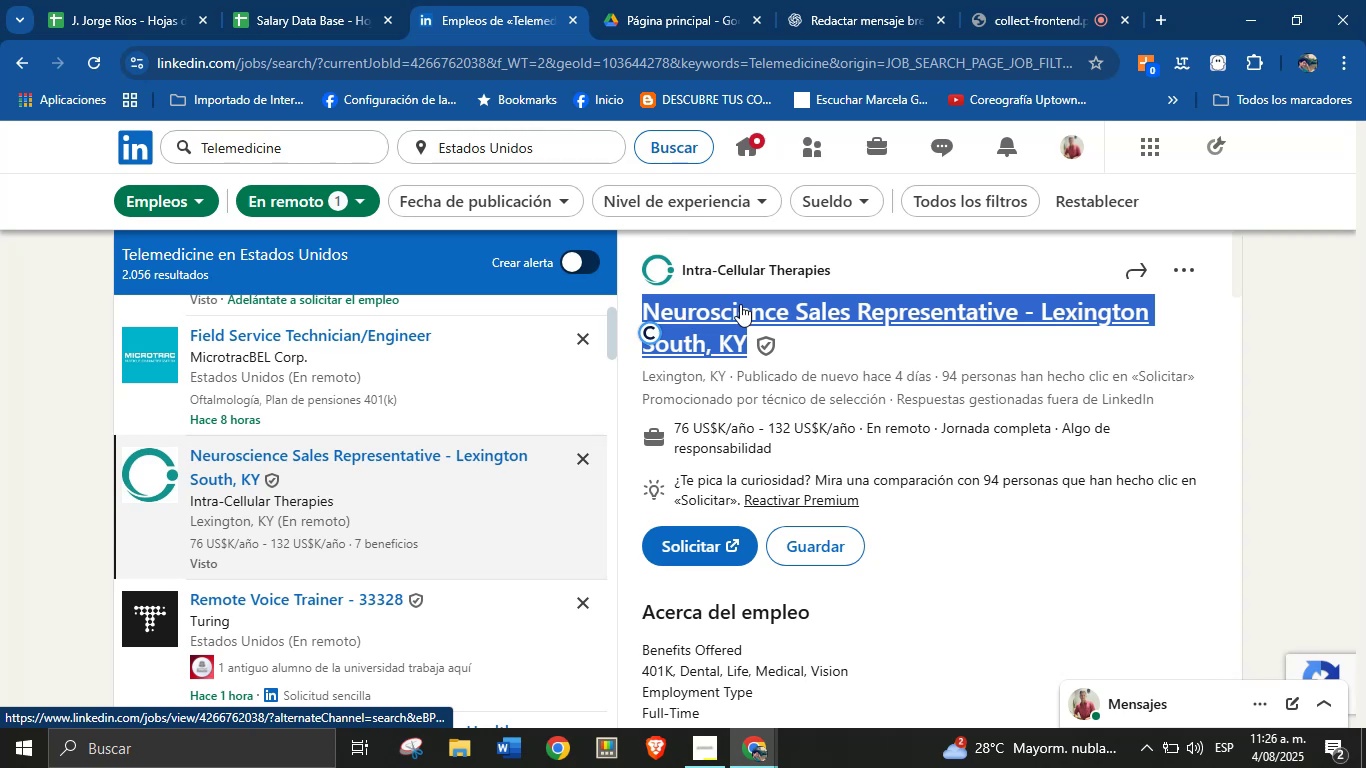 
key(Alt+Control+C)
 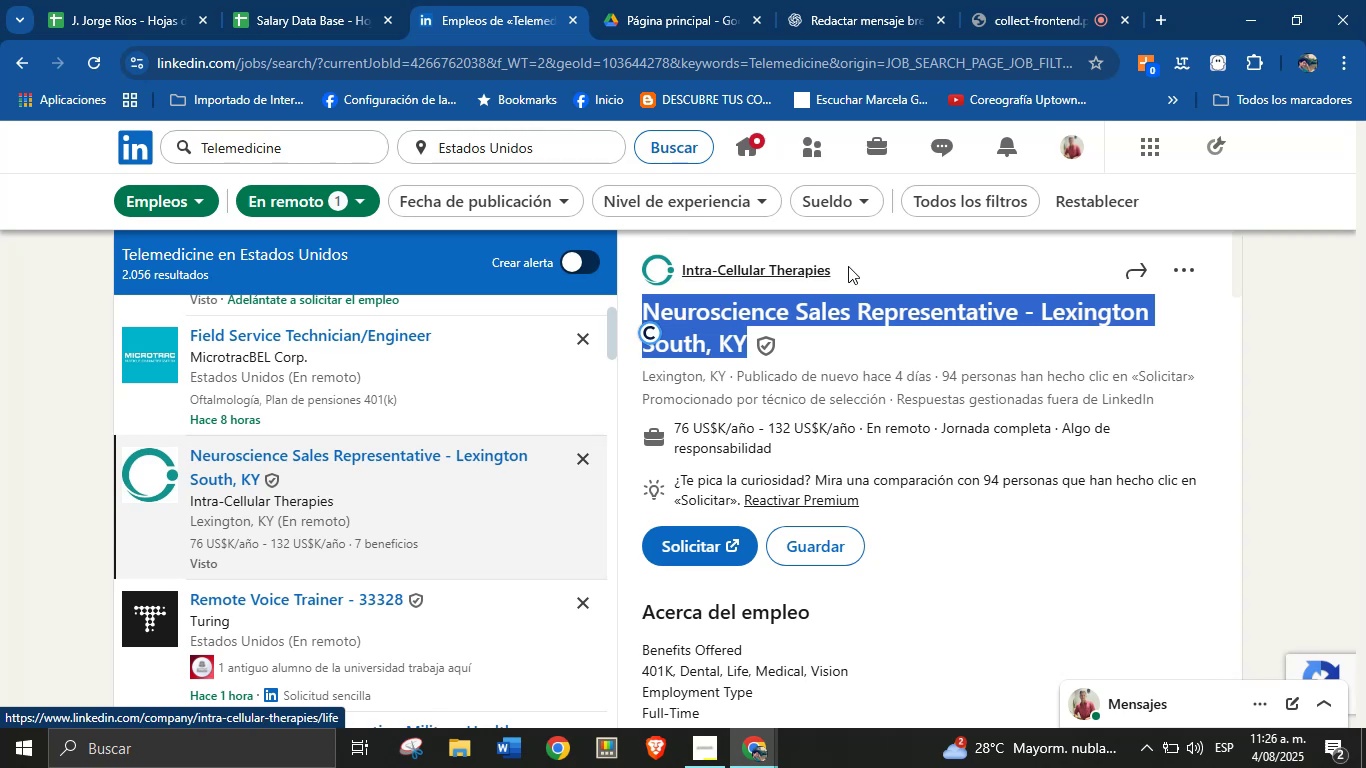 
left_click_drag(start_coordinate=[852, 268], to_coordinate=[684, 269])
 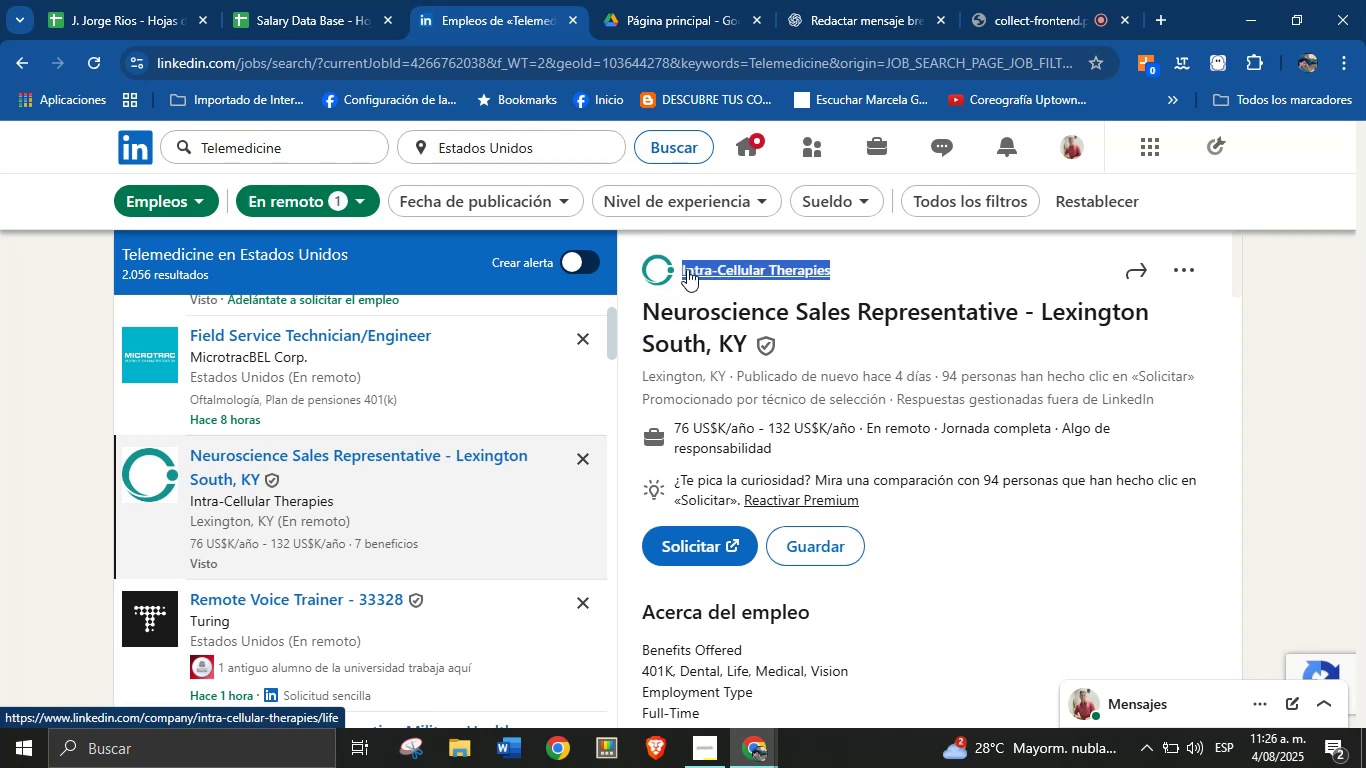 
key(Alt+AltLeft)
 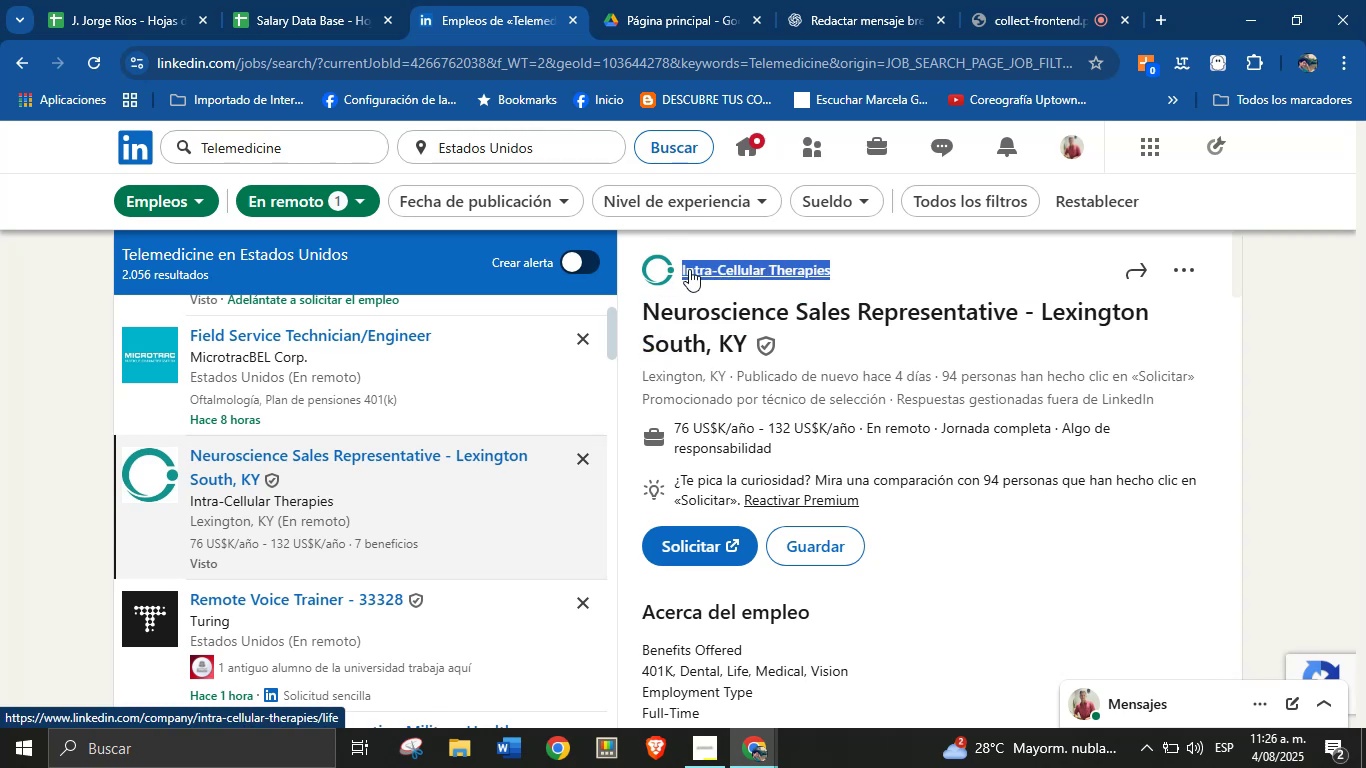 
key(Alt+Control+ControlLeft)
 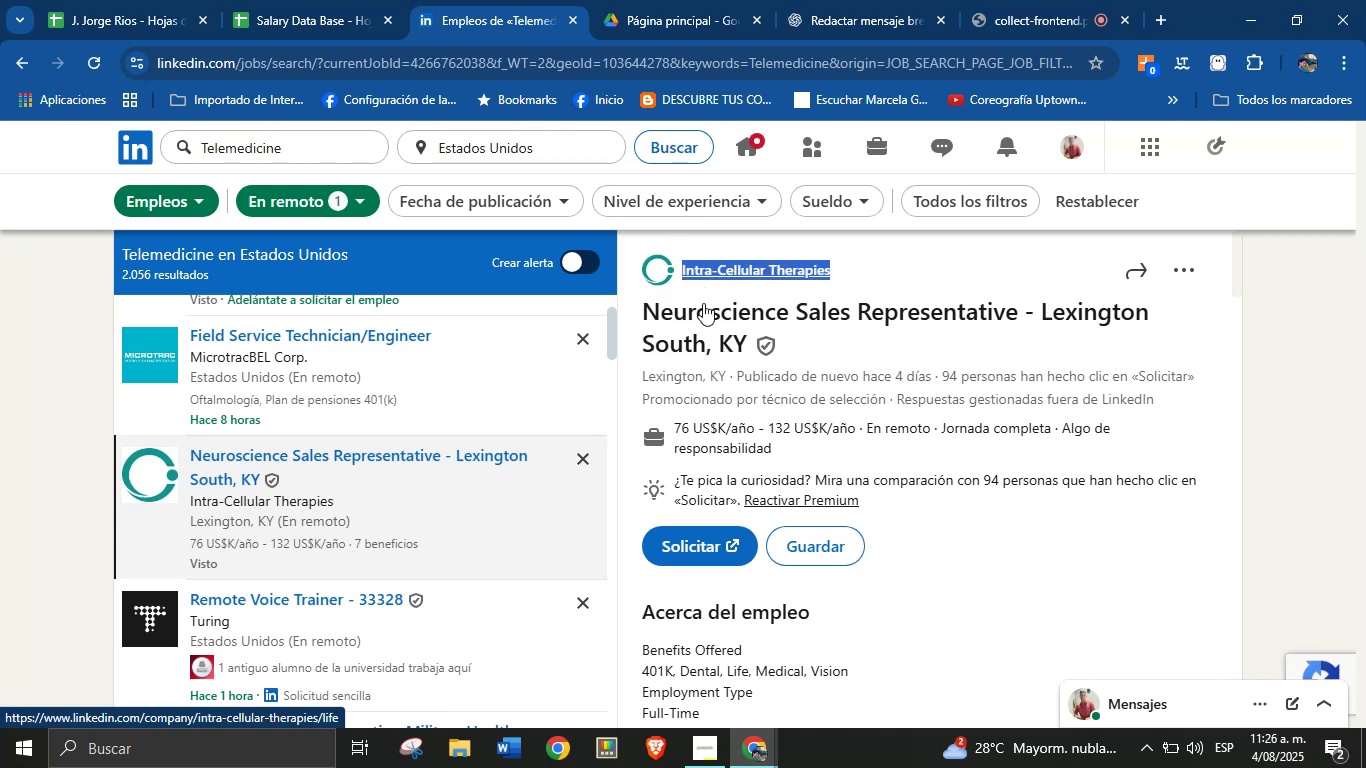 
key(Alt+Control+C)
 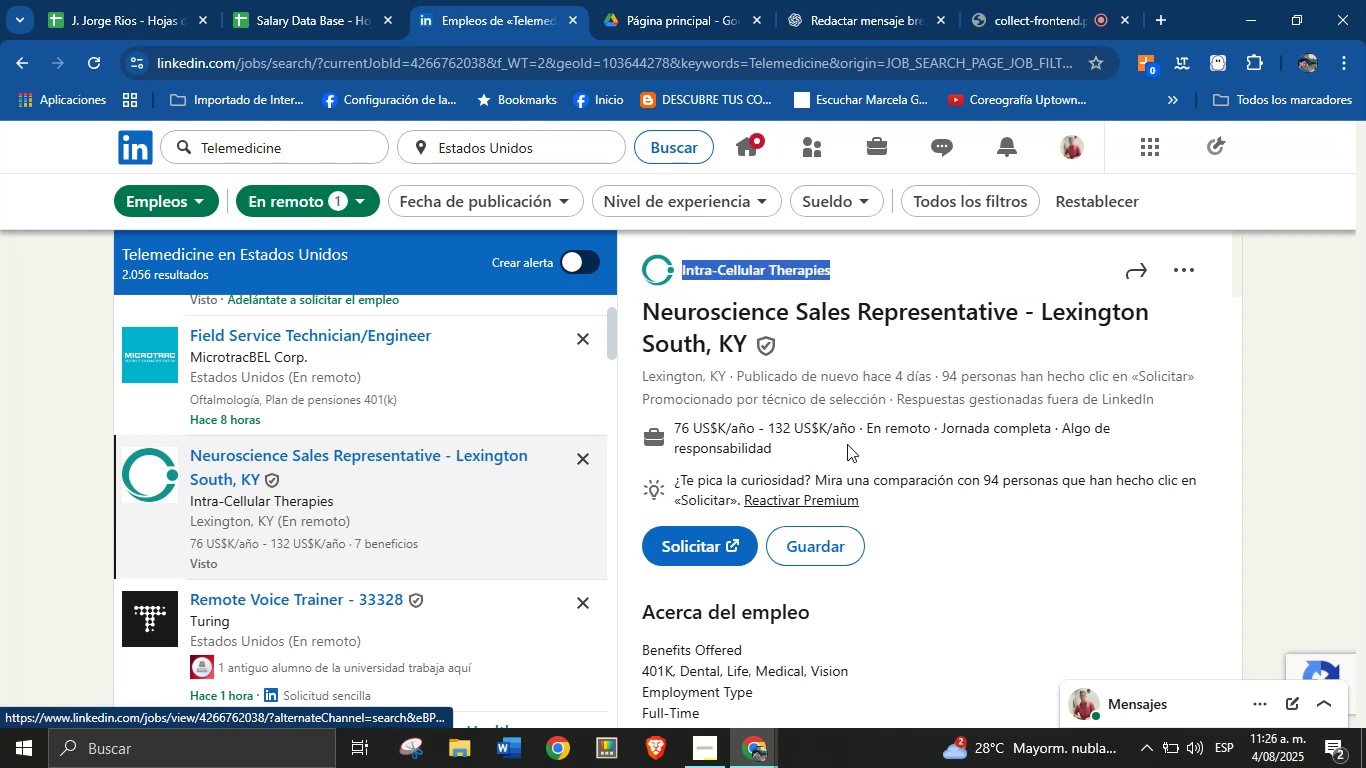 
left_click_drag(start_coordinate=[854, 431], to_coordinate=[676, 425])
 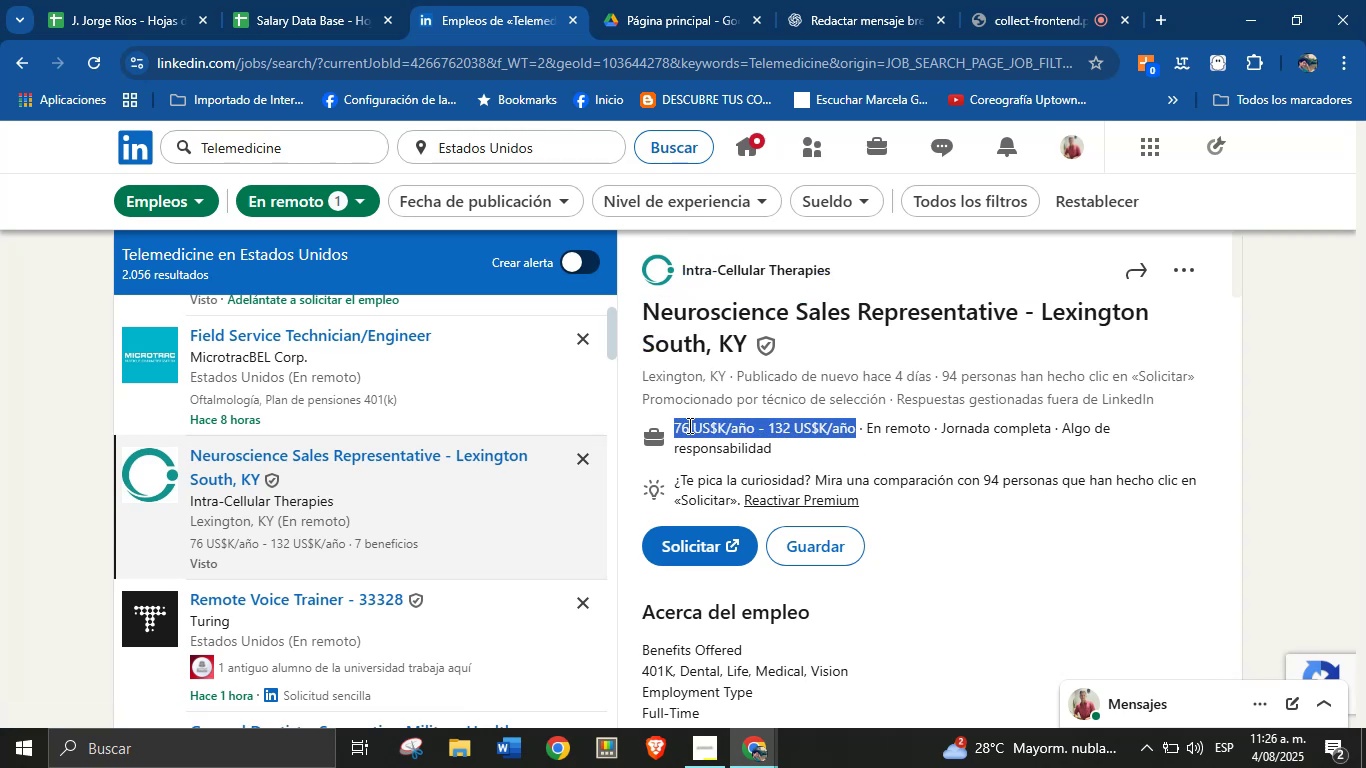 
key(Alt+AltLeft)
 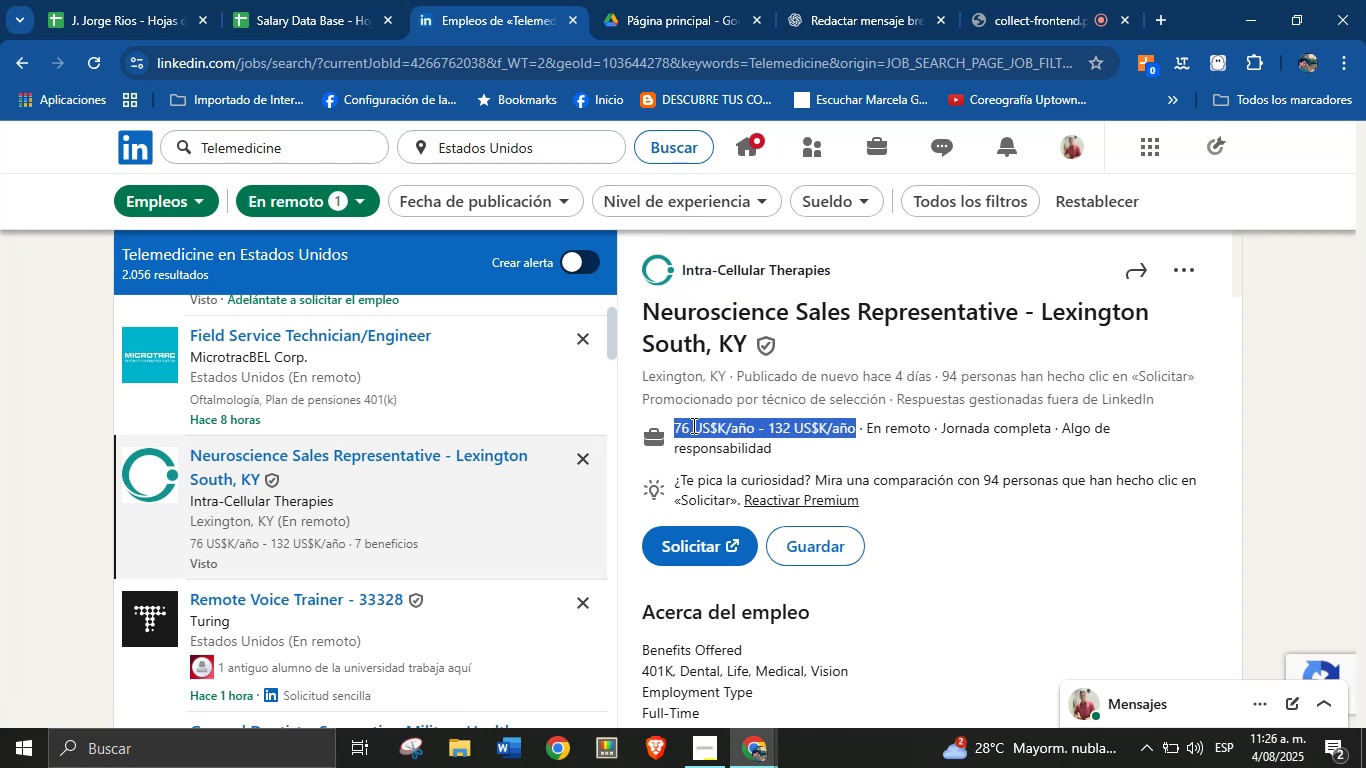 
key(Alt+Control+ControlLeft)
 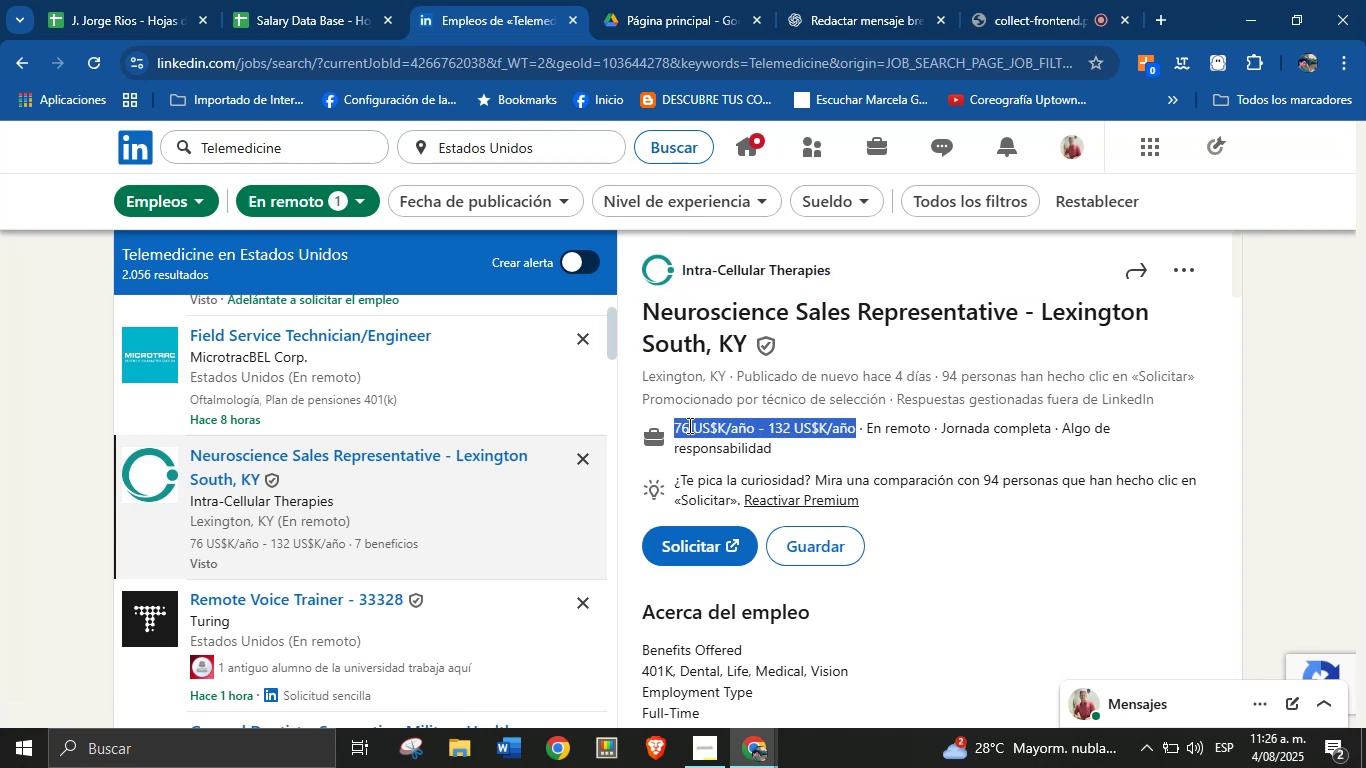 
key(Alt+Control+C)
 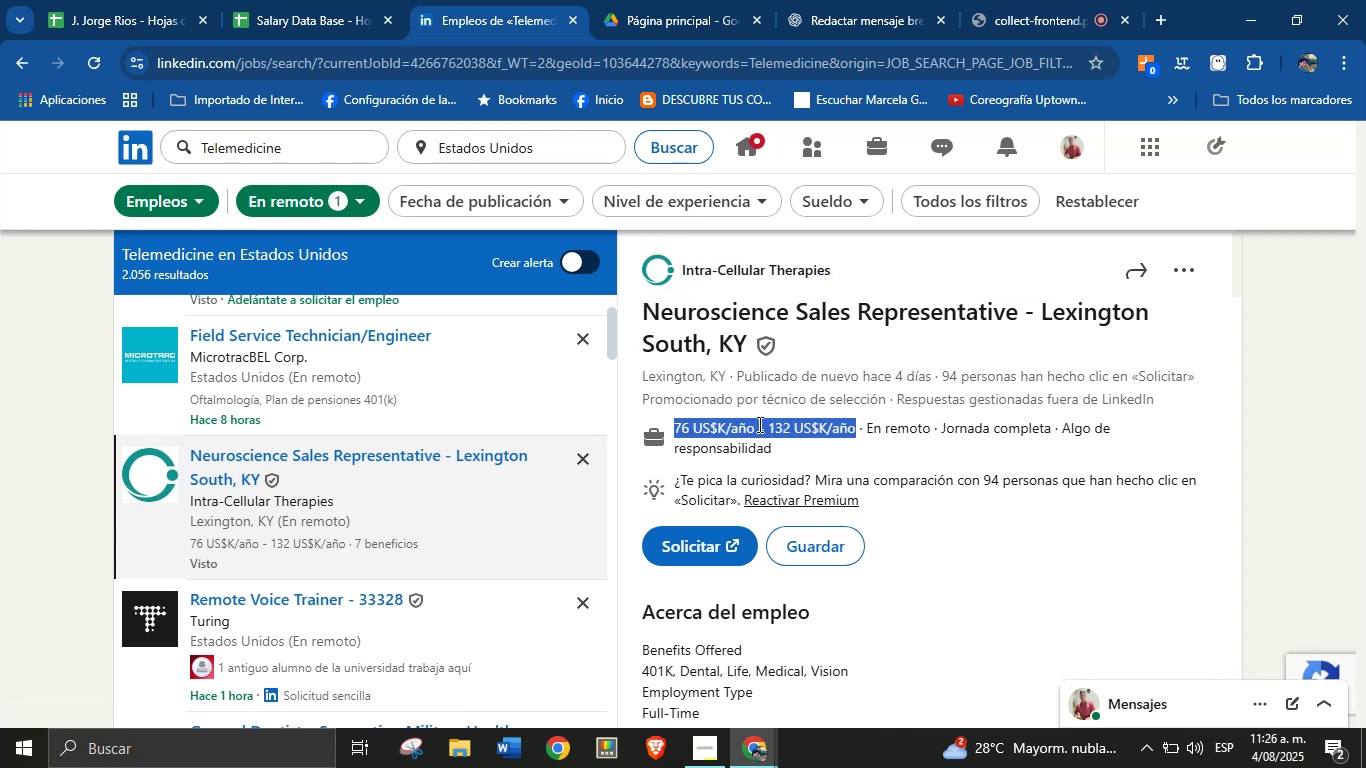 
scroll: coordinate [898, 450], scroll_direction: down, amount: 2.0
 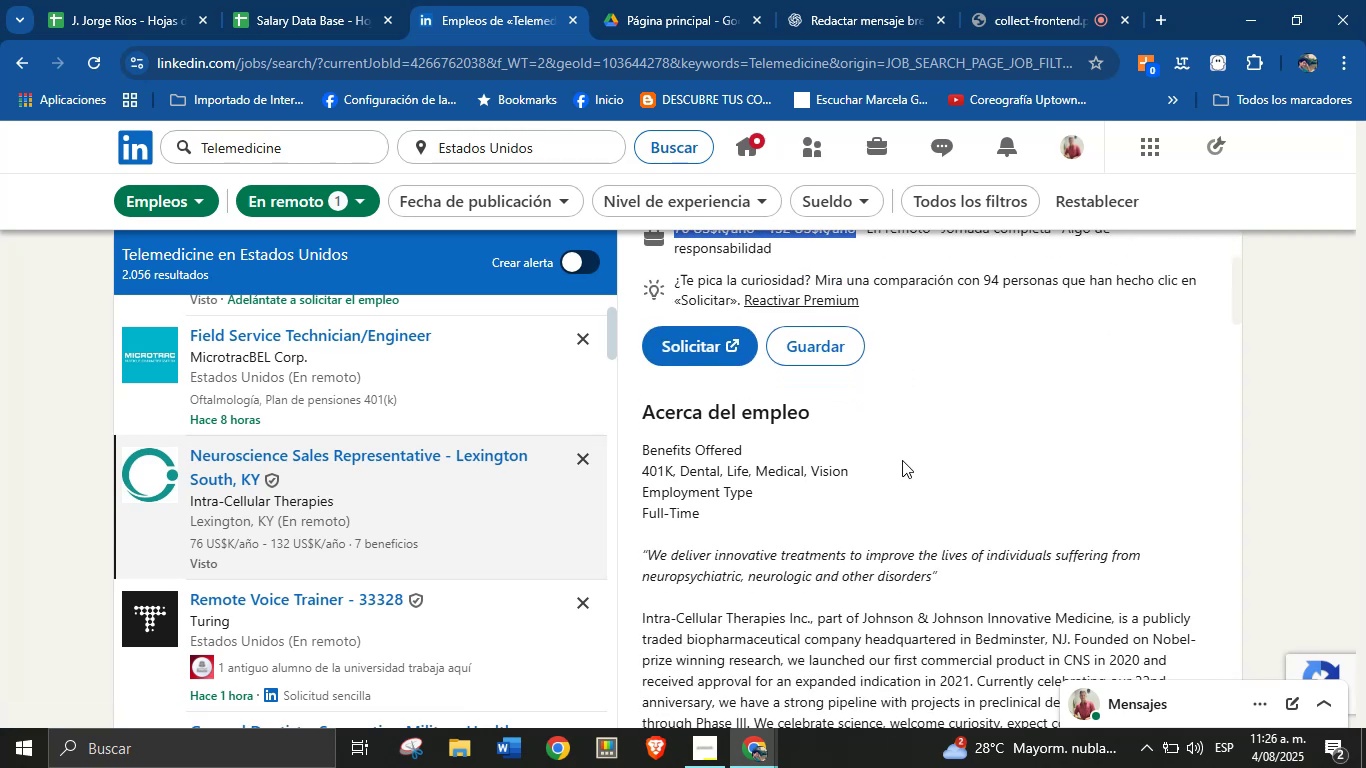 
left_click([847, 459])
 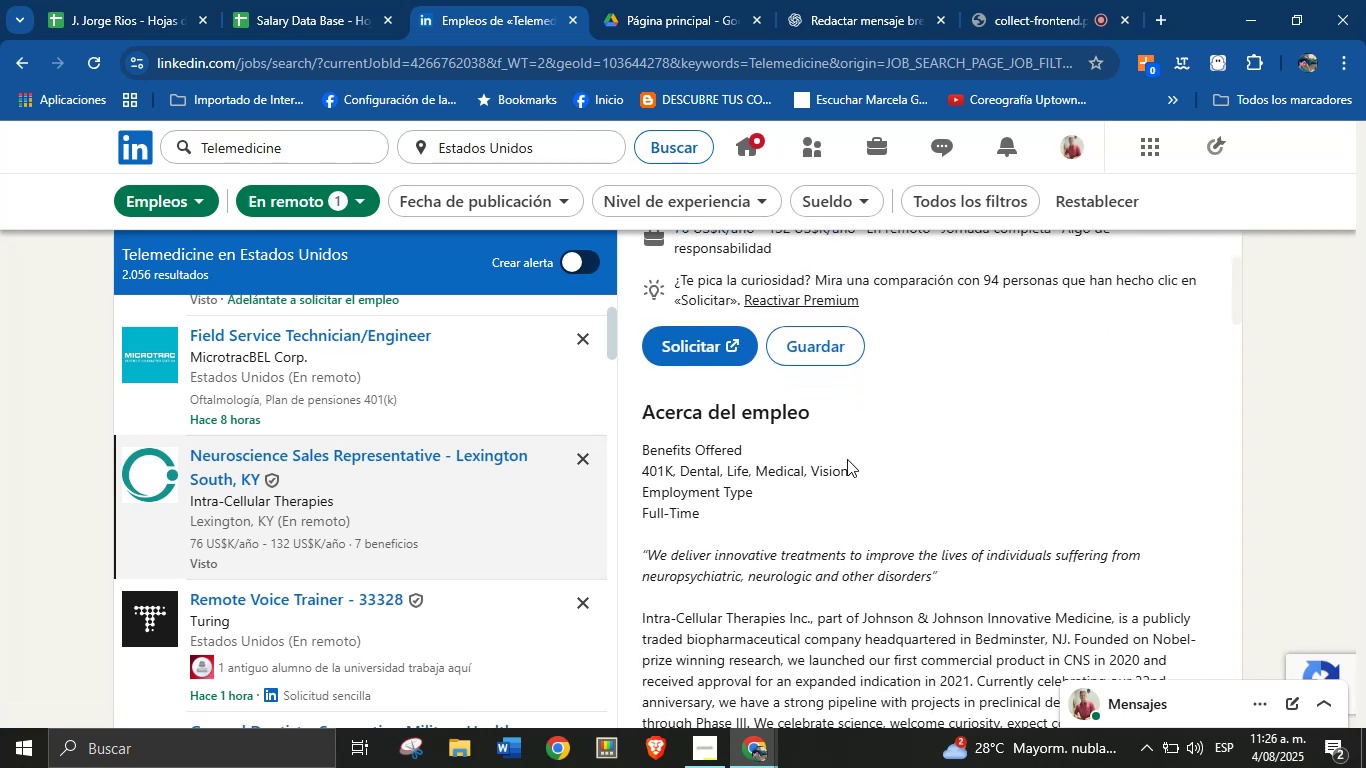 
scroll: coordinate [837, 480], scroll_direction: down, amount: 26.0
 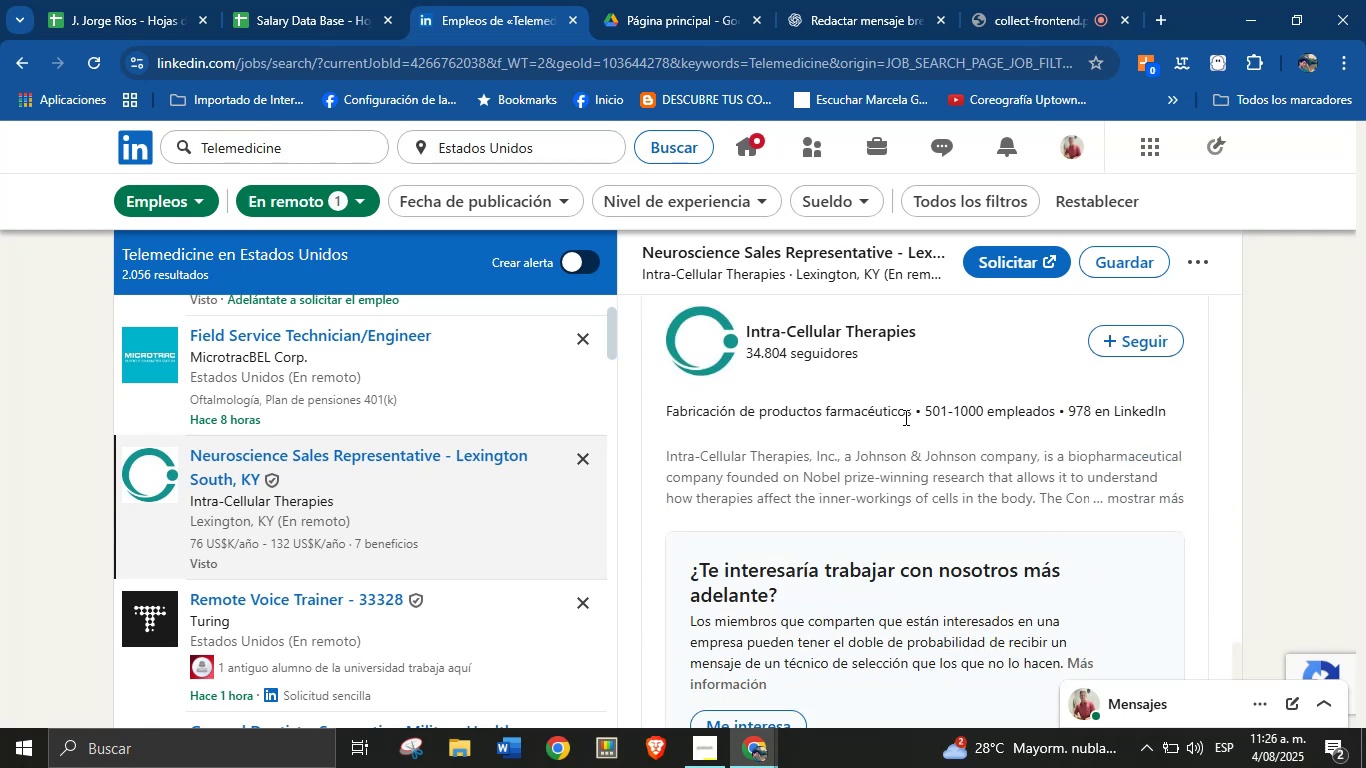 
left_click_drag(start_coordinate=[912, 413], to_coordinate=[663, 413])
 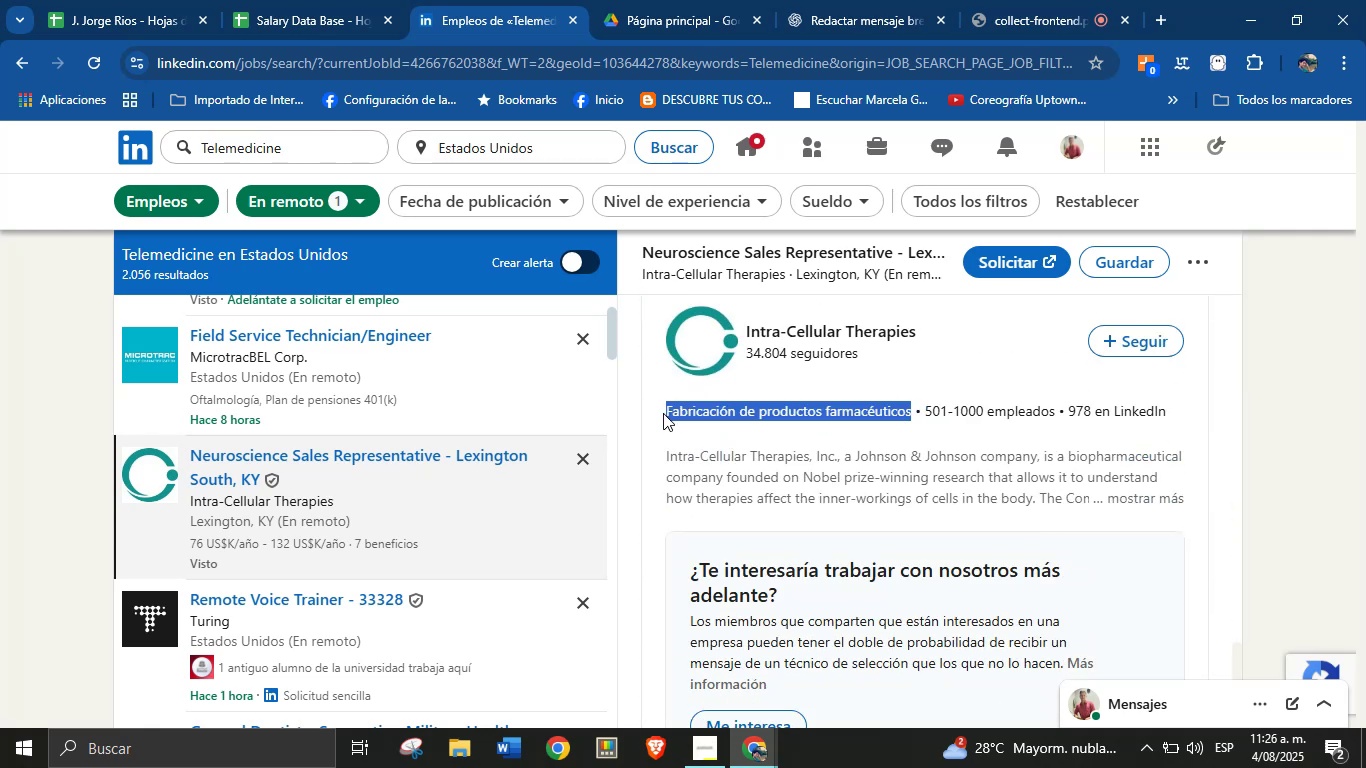 
key(Alt+Control+ControlLeft)
 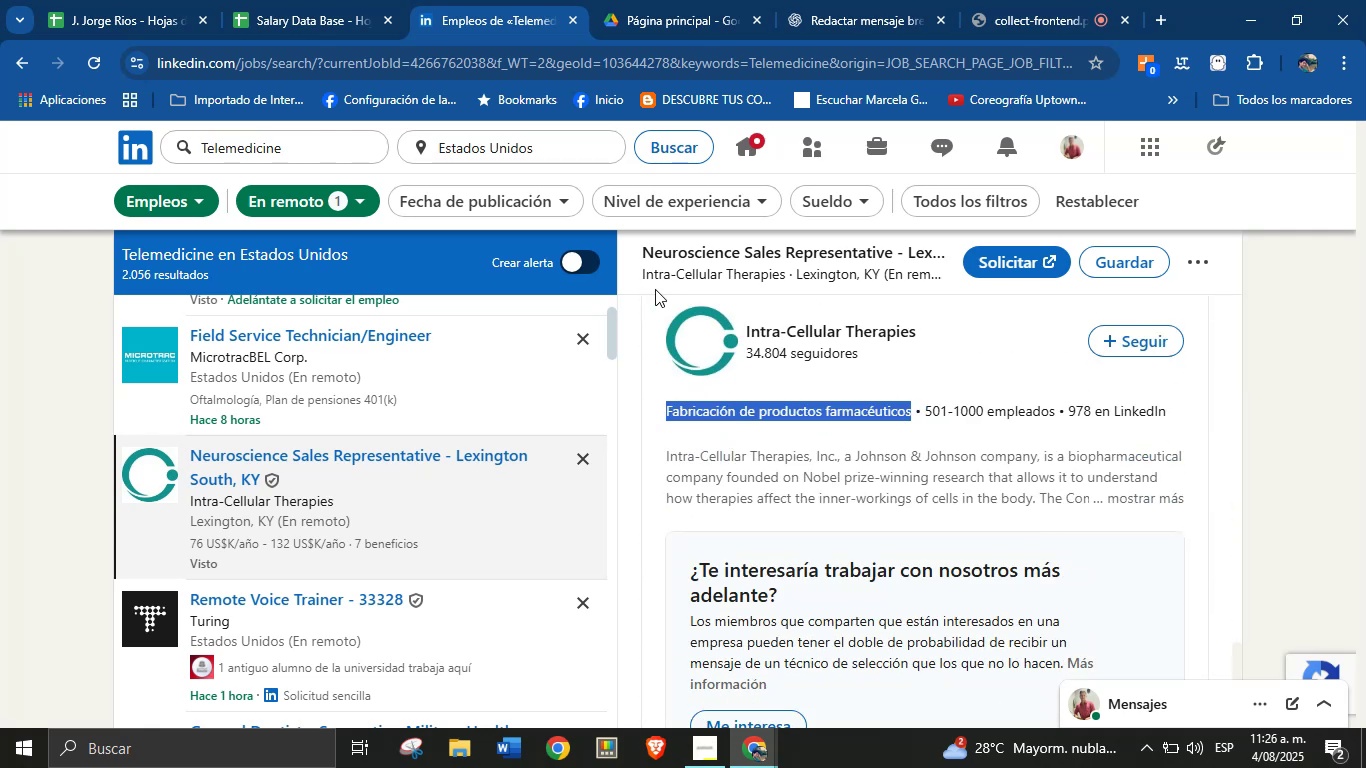 
key(Alt+AltLeft)
 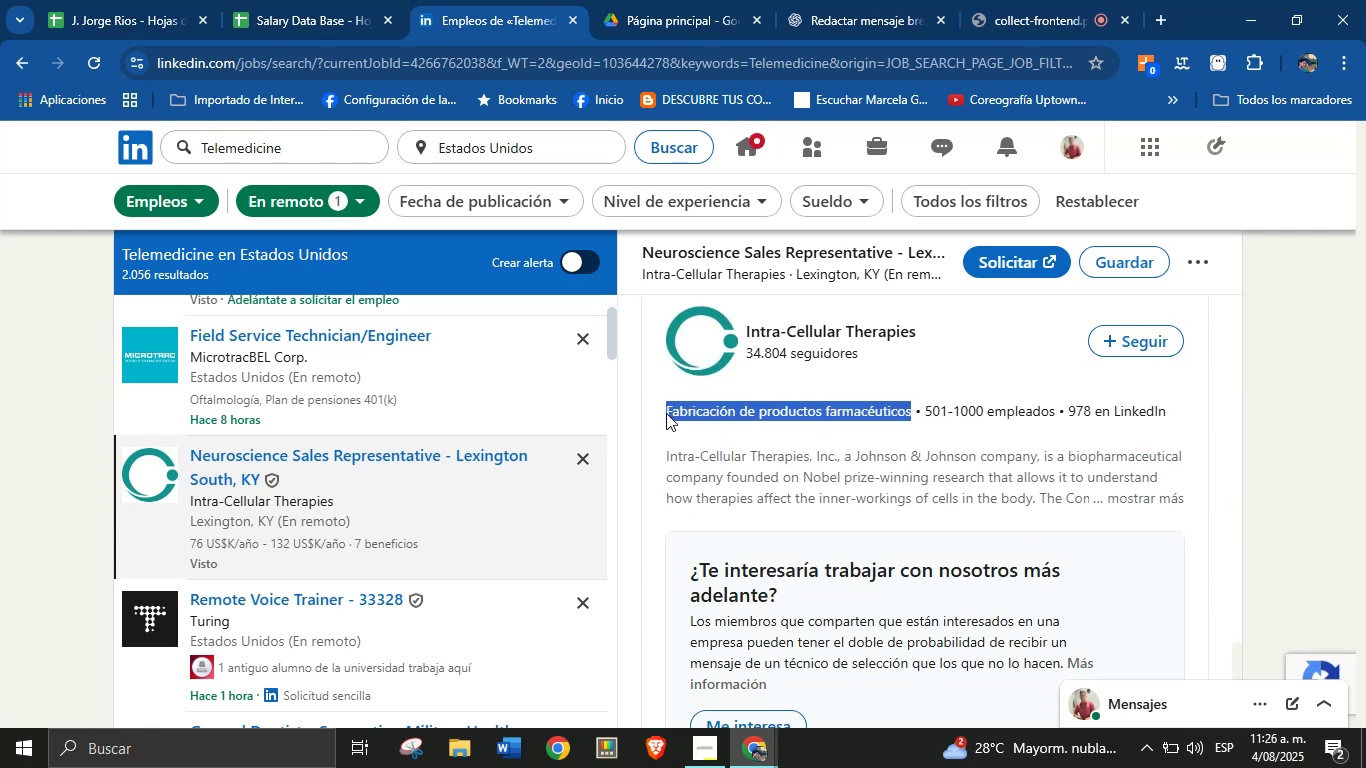 
key(Alt+Control+C)
 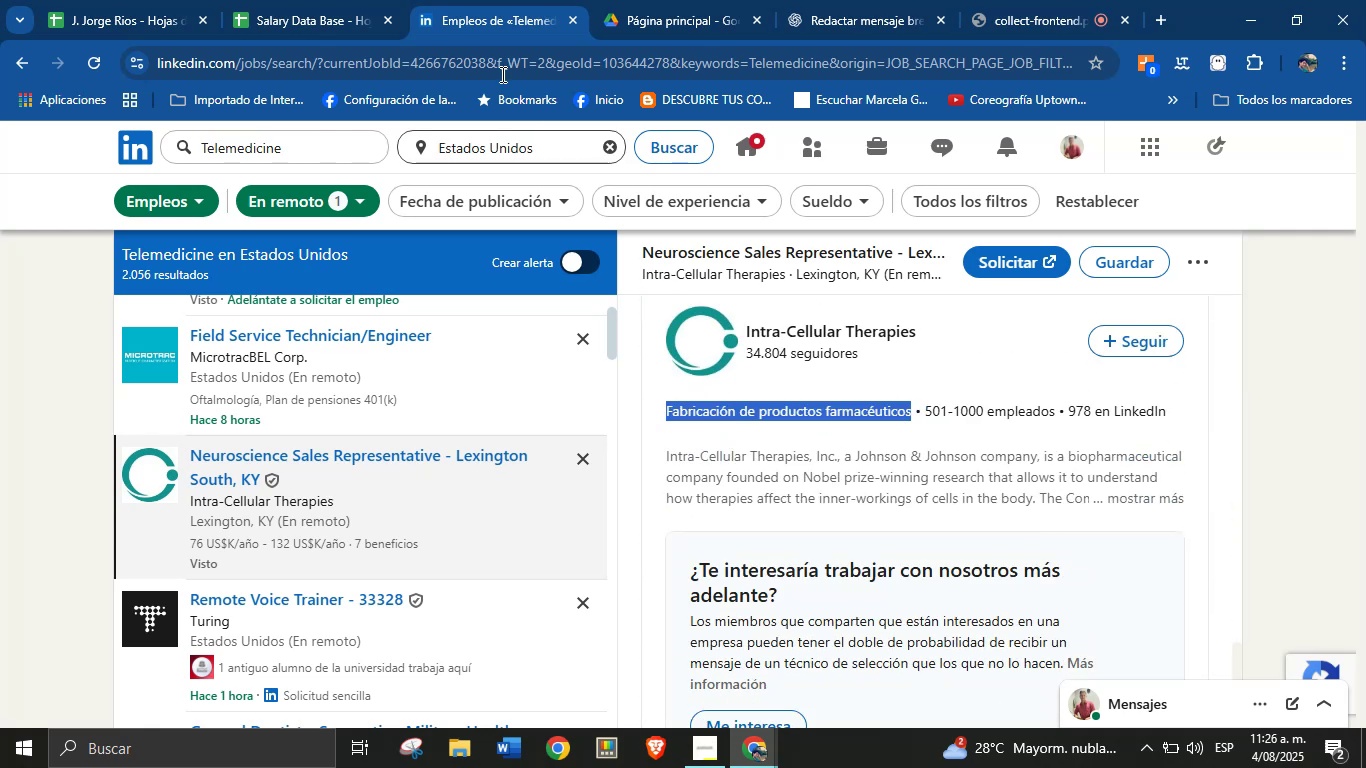 
left_click([325, 0])
 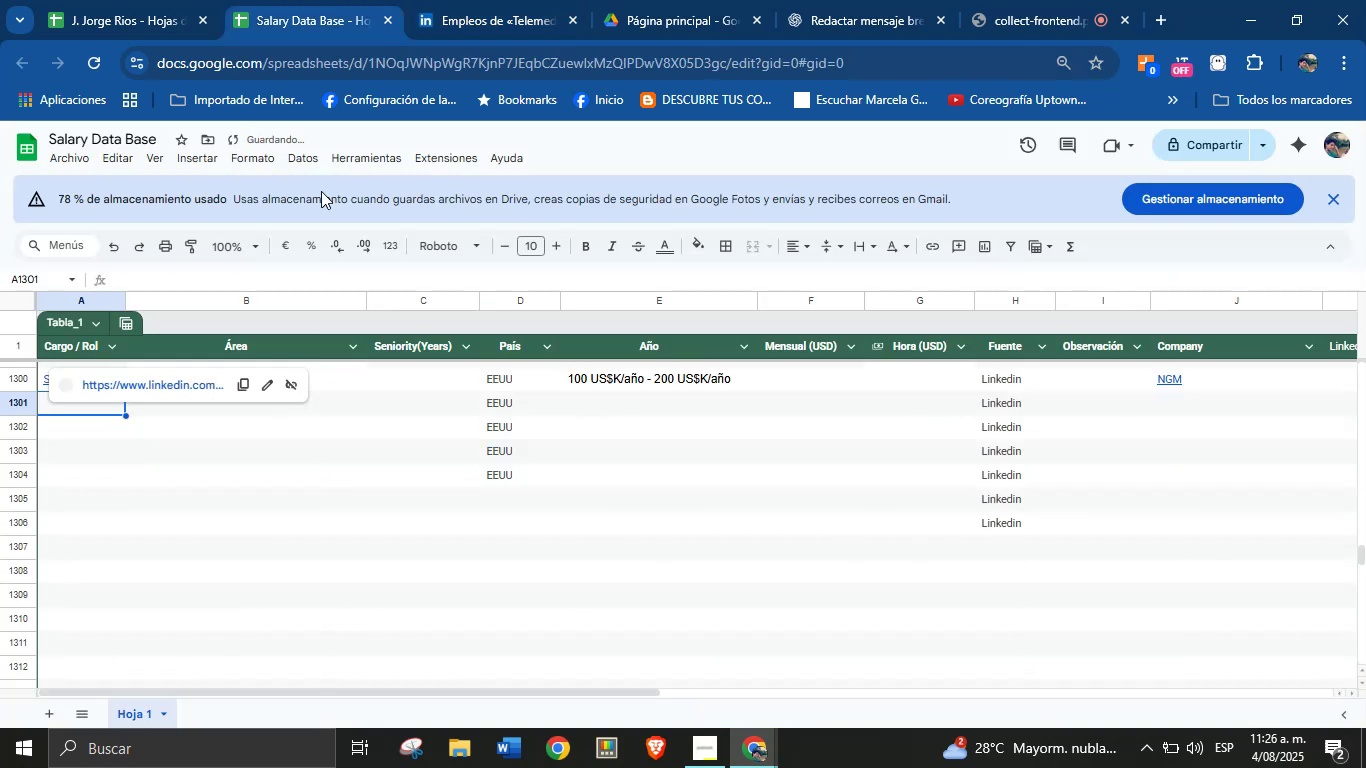 
key(Meta+MetaLeft)
 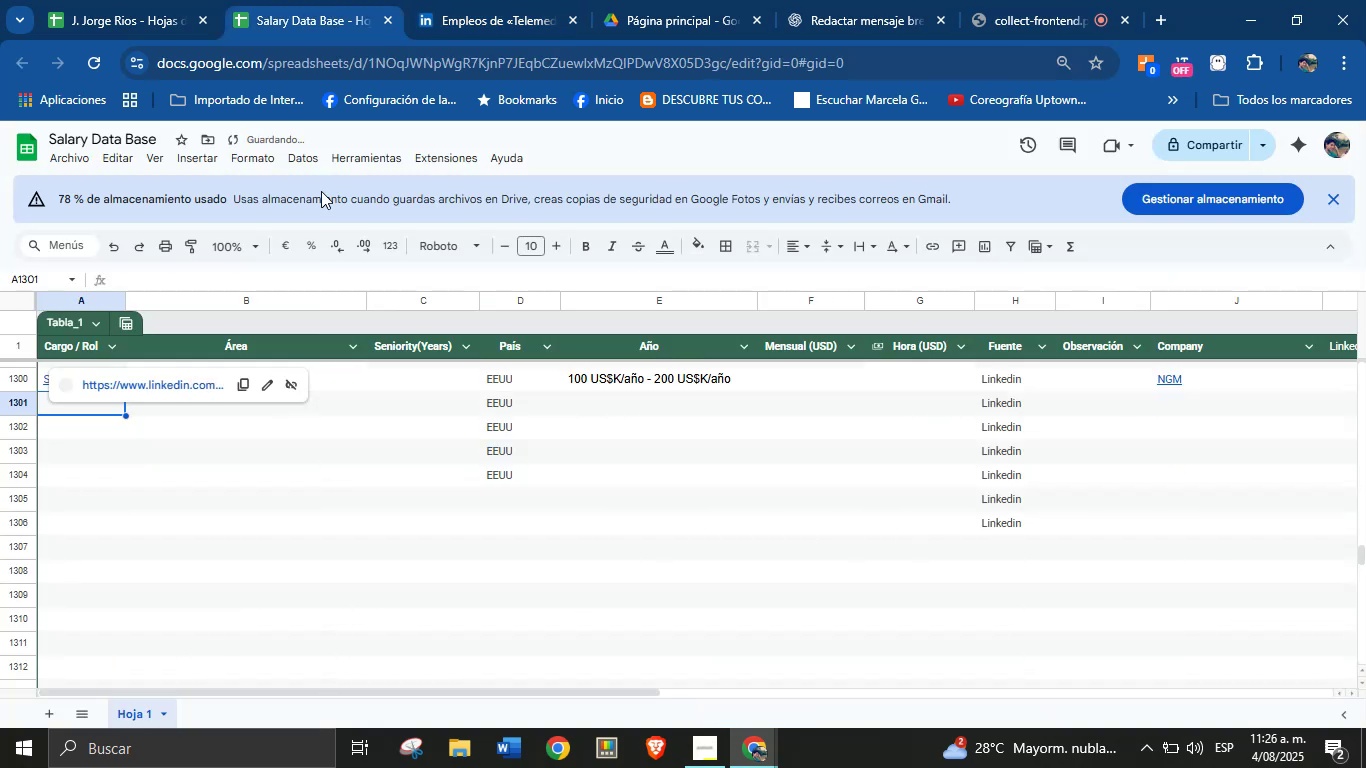 
key(Meta+MetaLeft)
 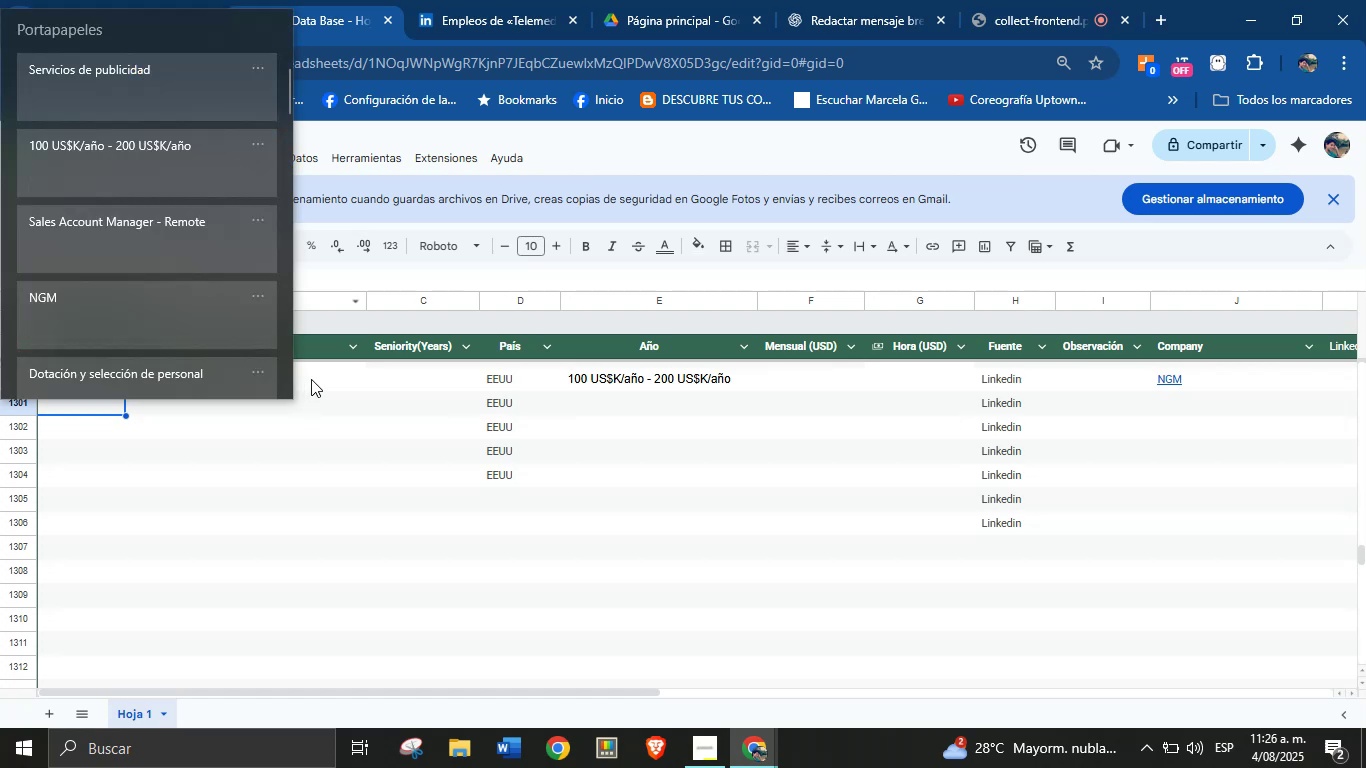 
key(Meta+V)
 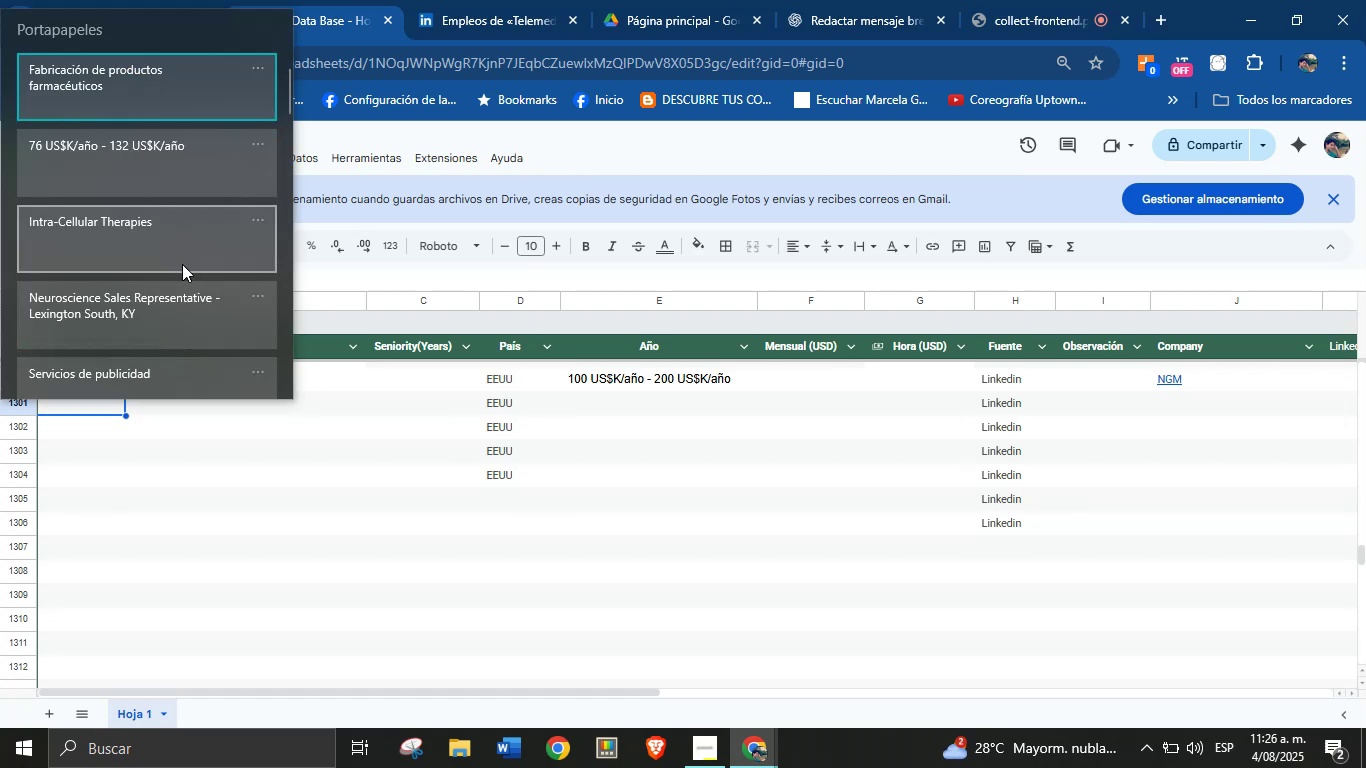 
left_click([131, 294])
 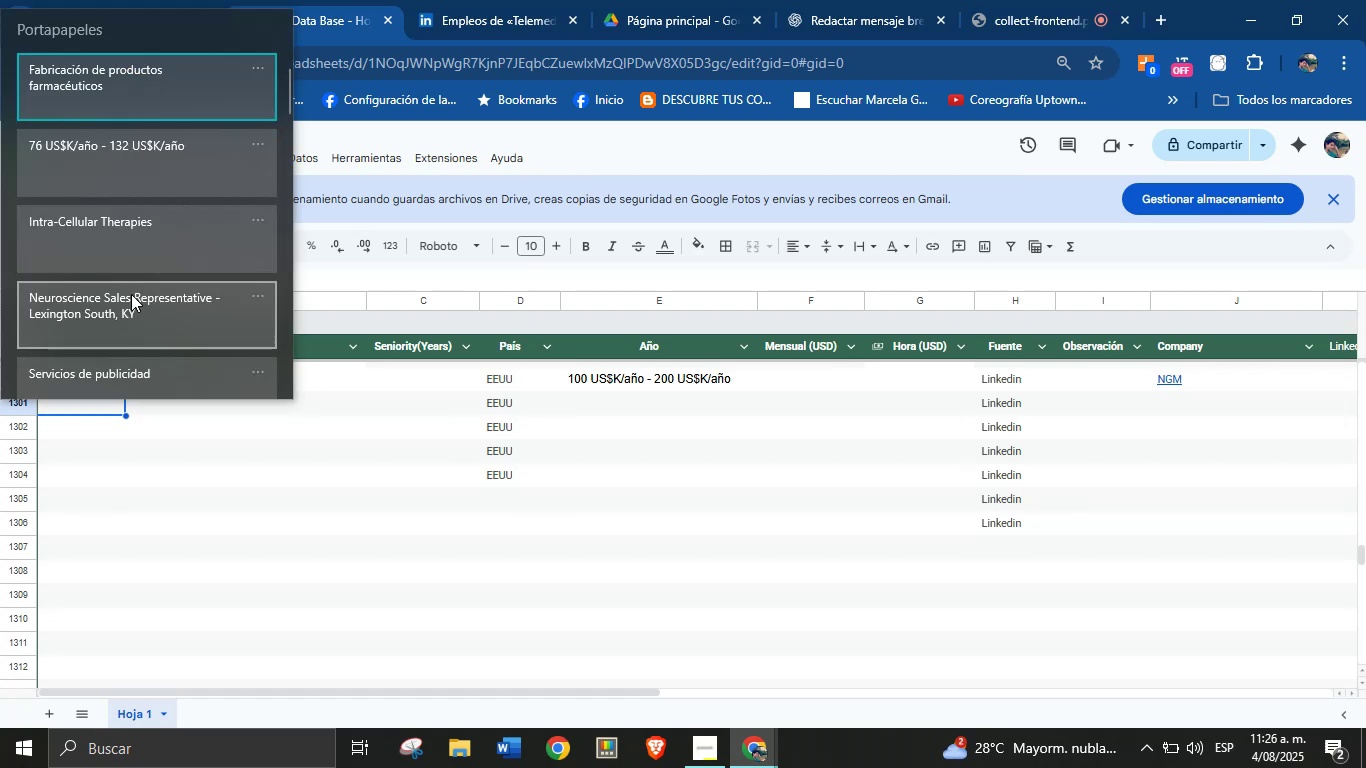 
key(Control+ControlLeft)
 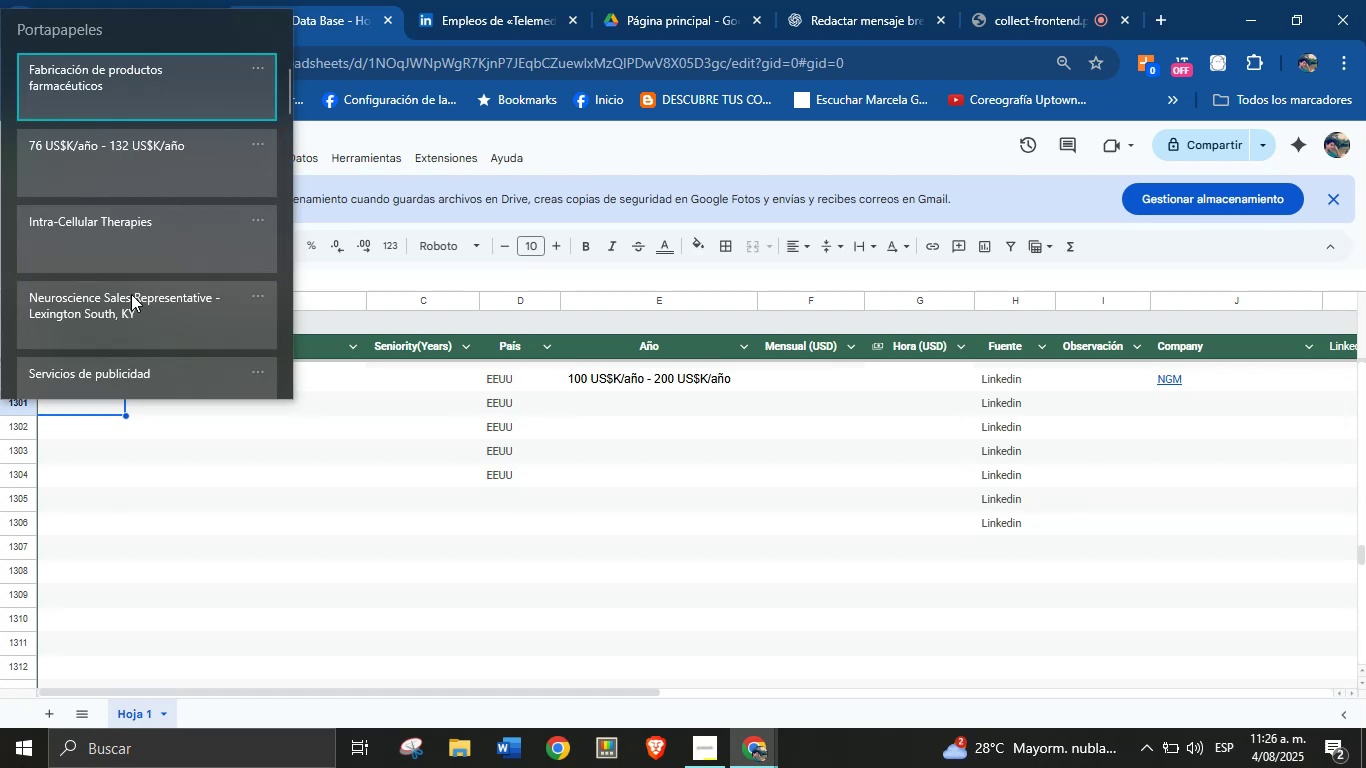 
key(Control+V)
 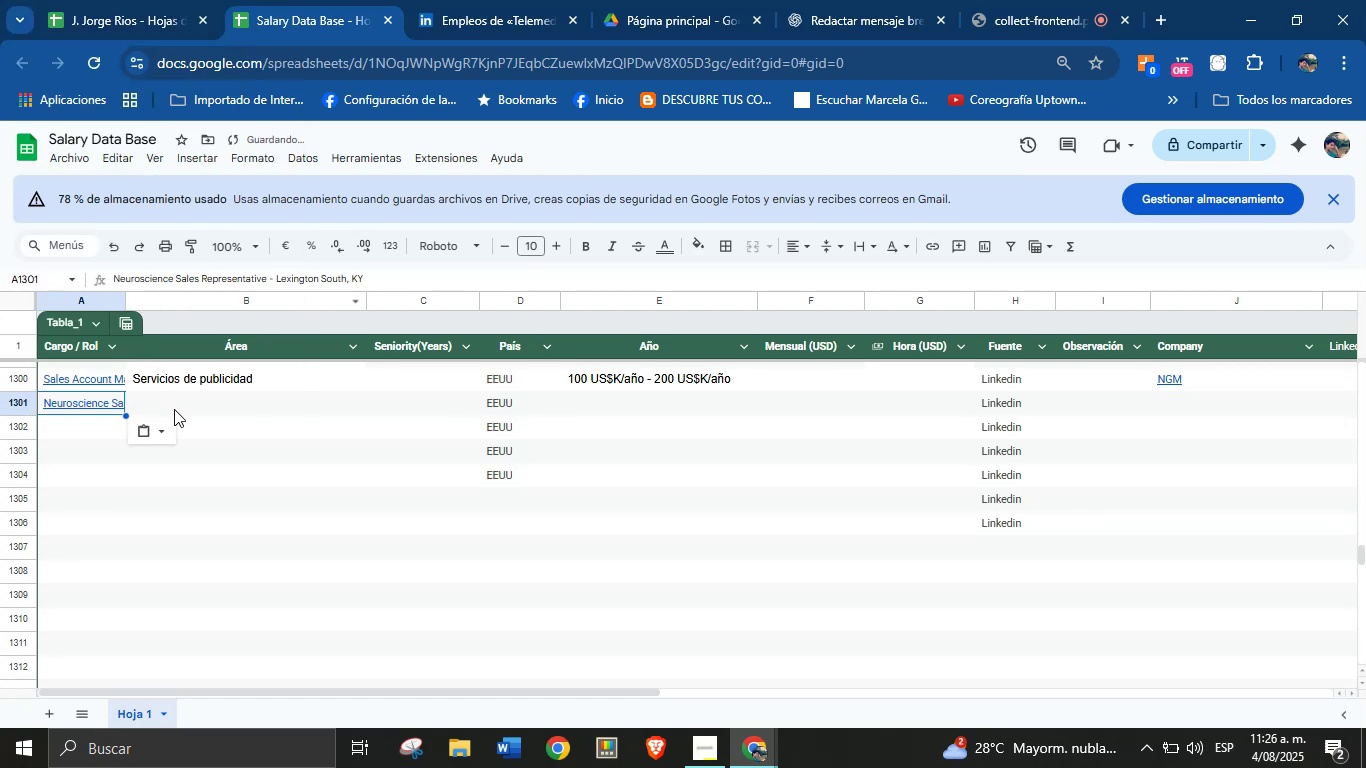 
left_click([191, 402])
 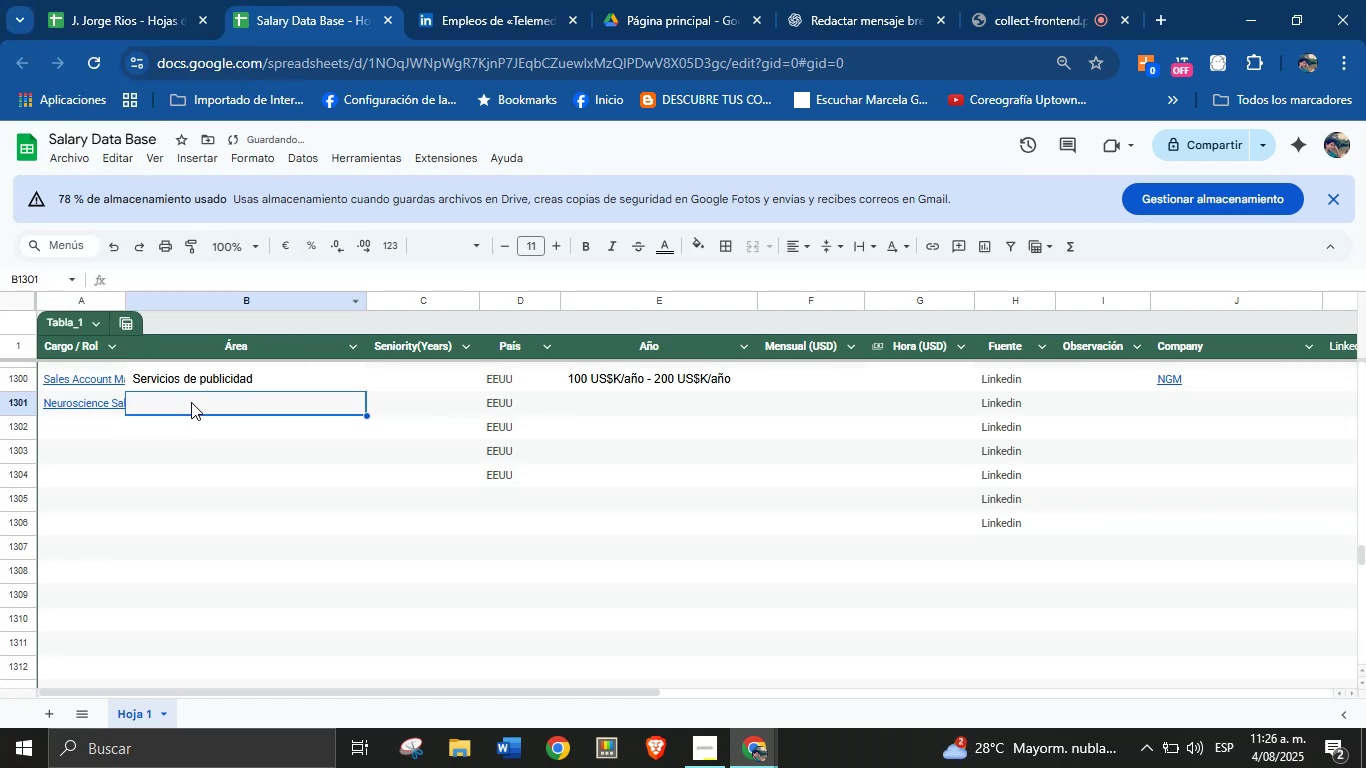 
key(Meta+MetaLeft)
 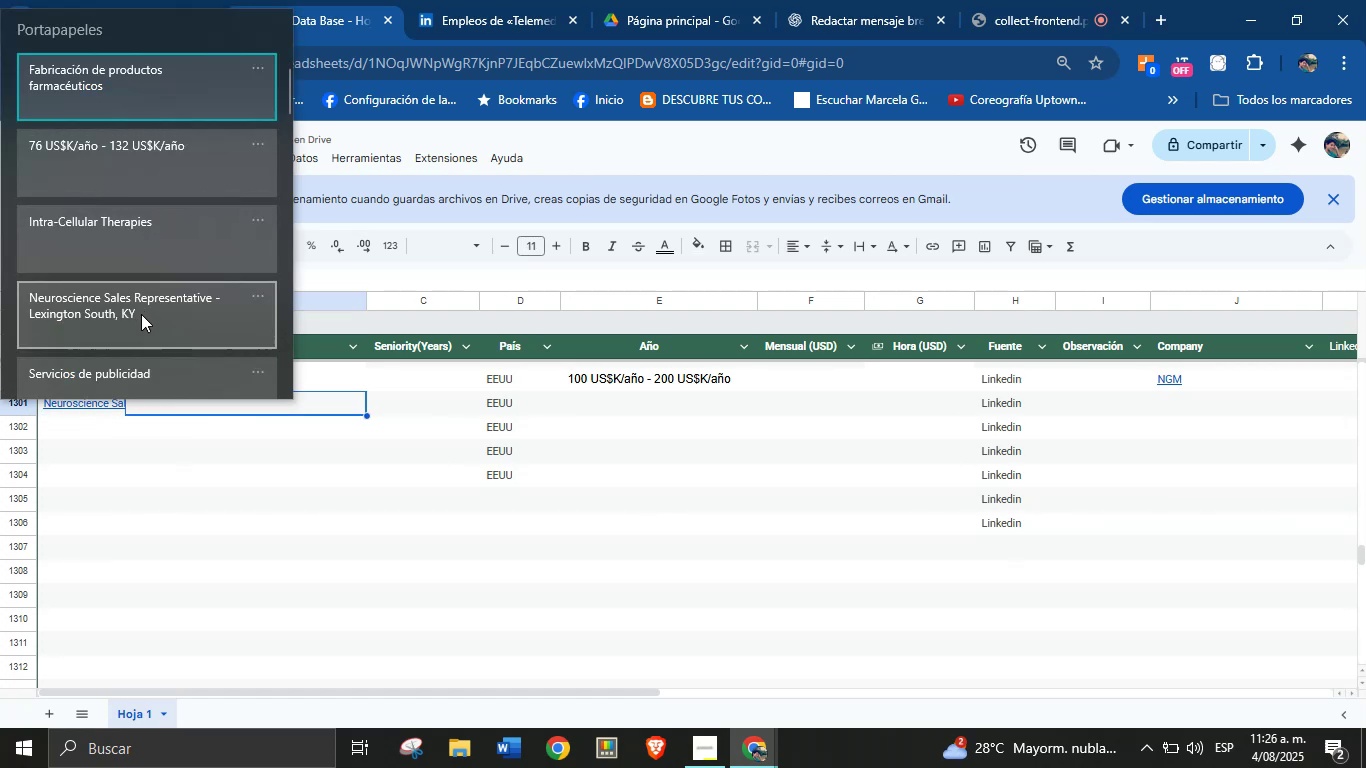 
key(Meta+V)
 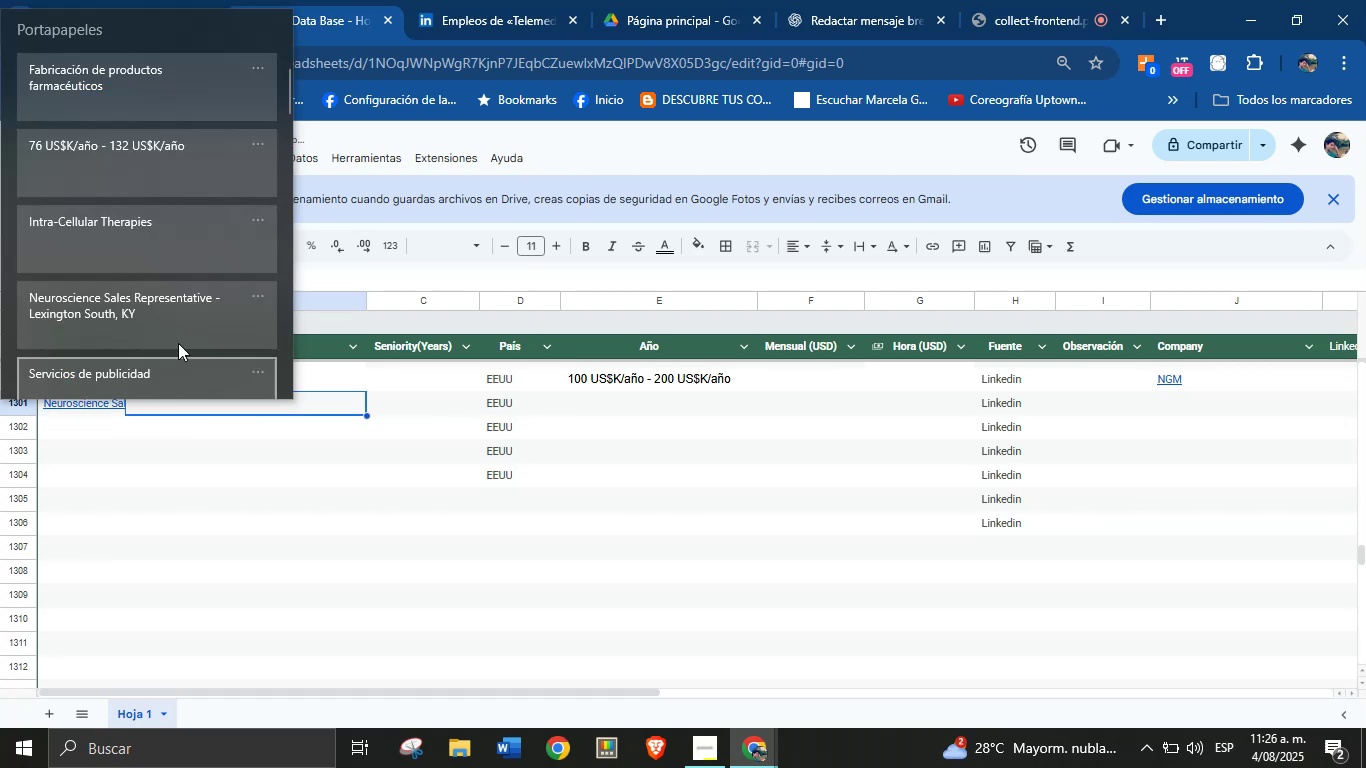 
key(Meta+MetaLeft)
 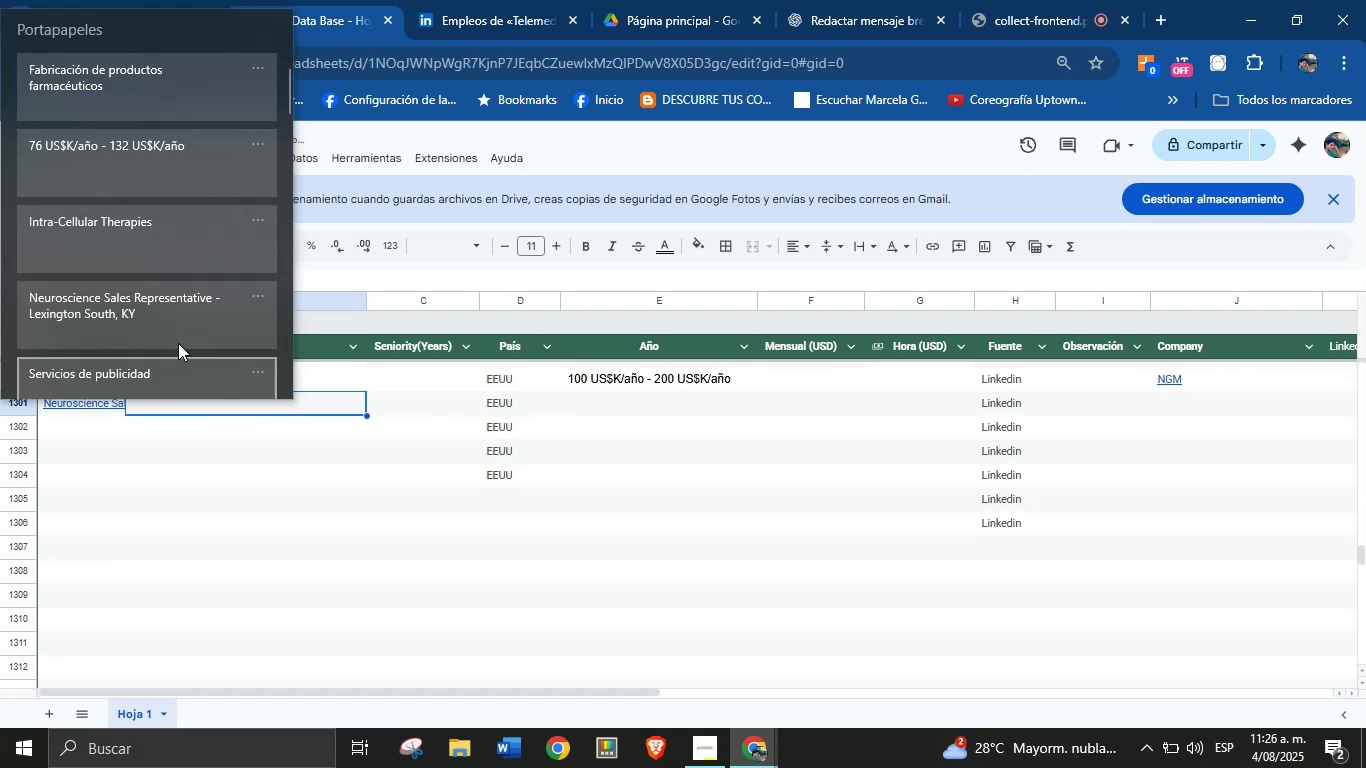 
key(Control+ControlLeft)
 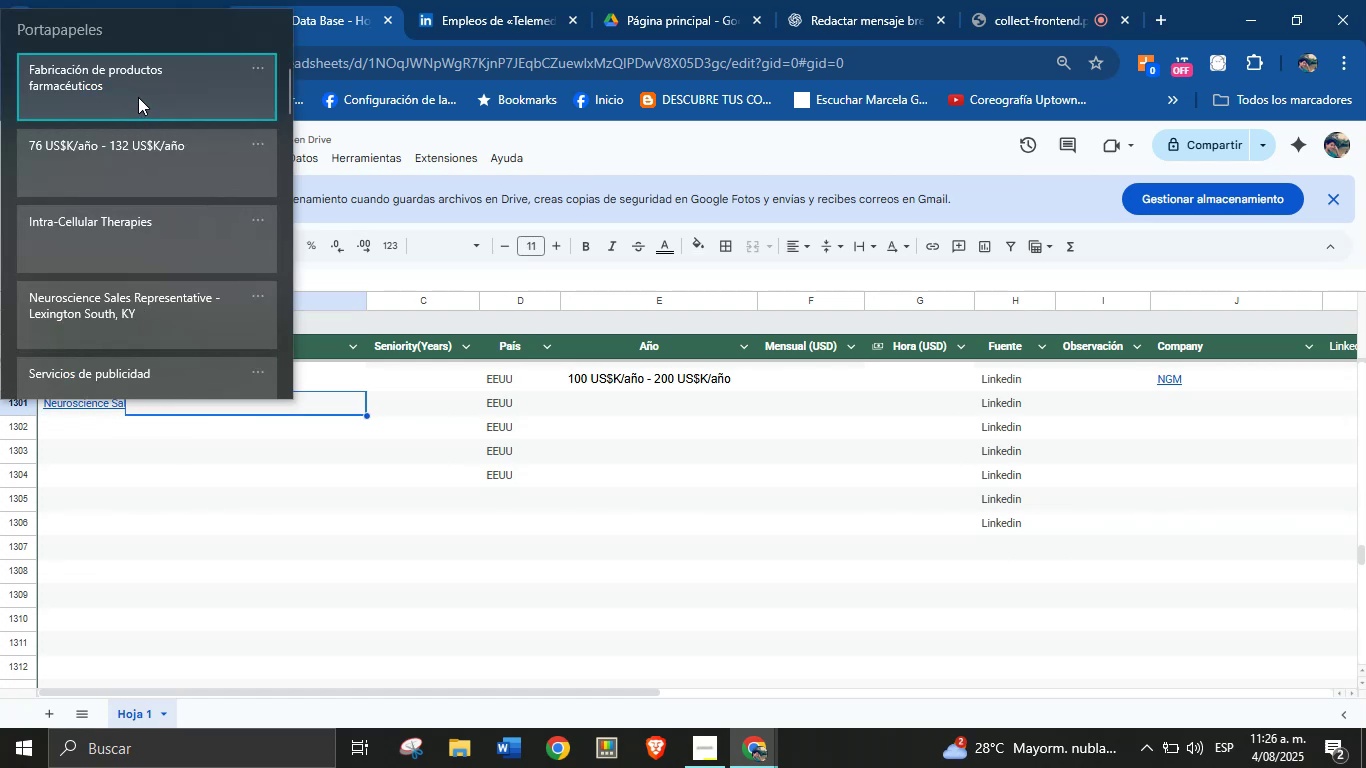 
key(Control+V)
 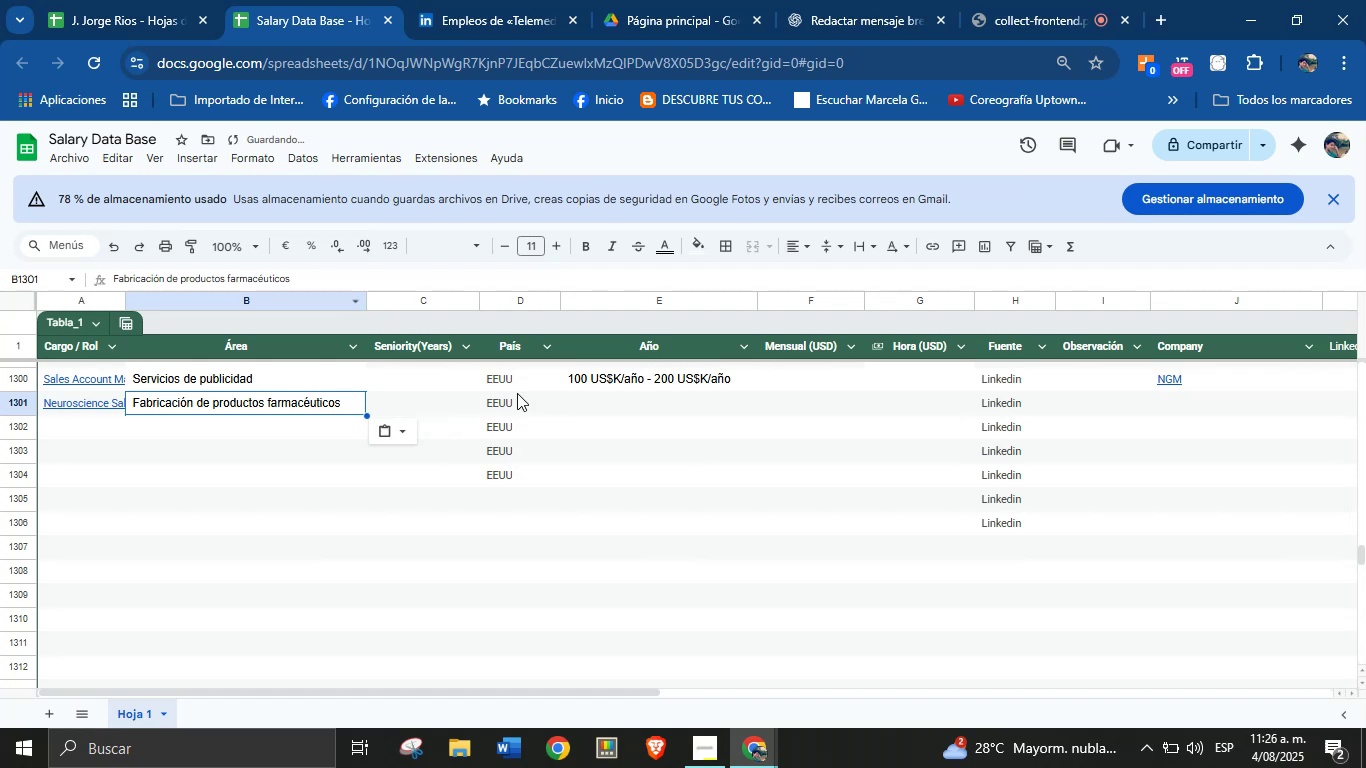 
left_click([580, 404])
 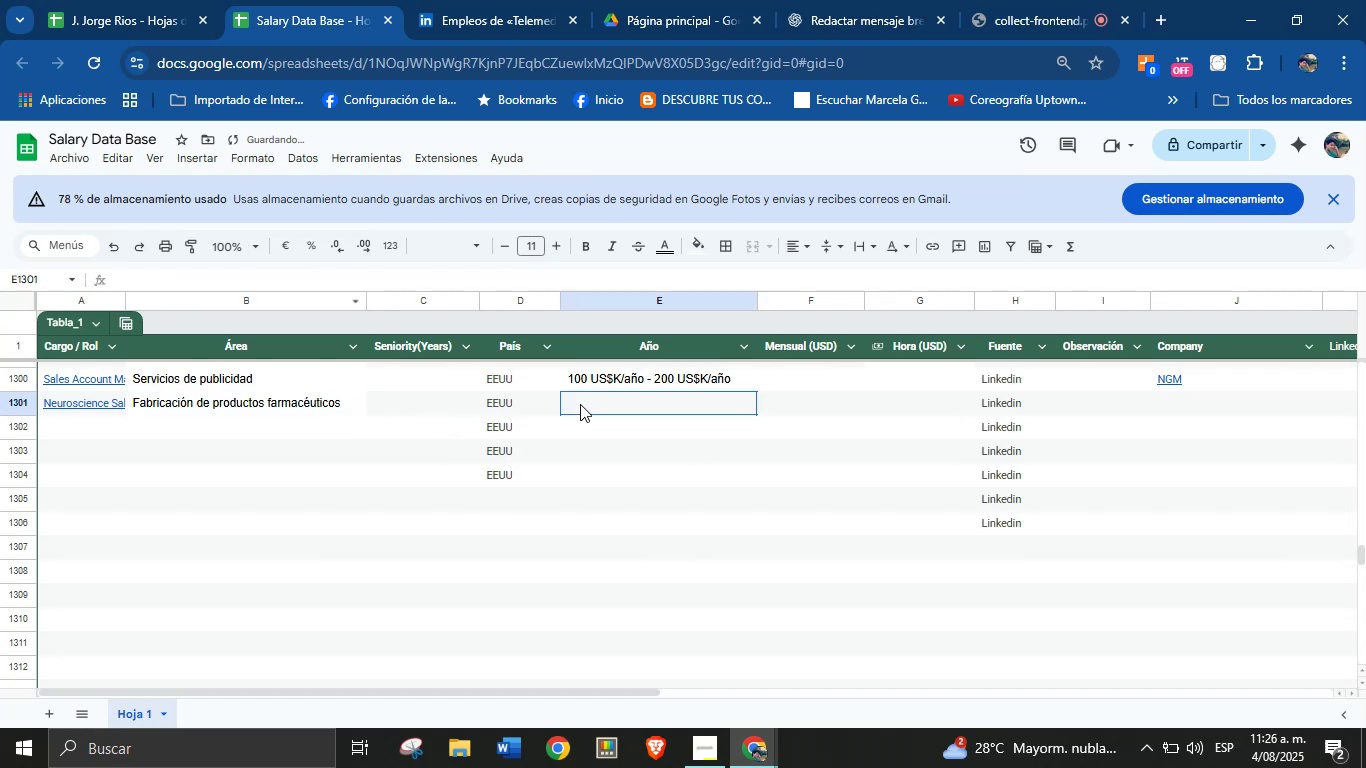 
key(Meta+MetaLeft)
 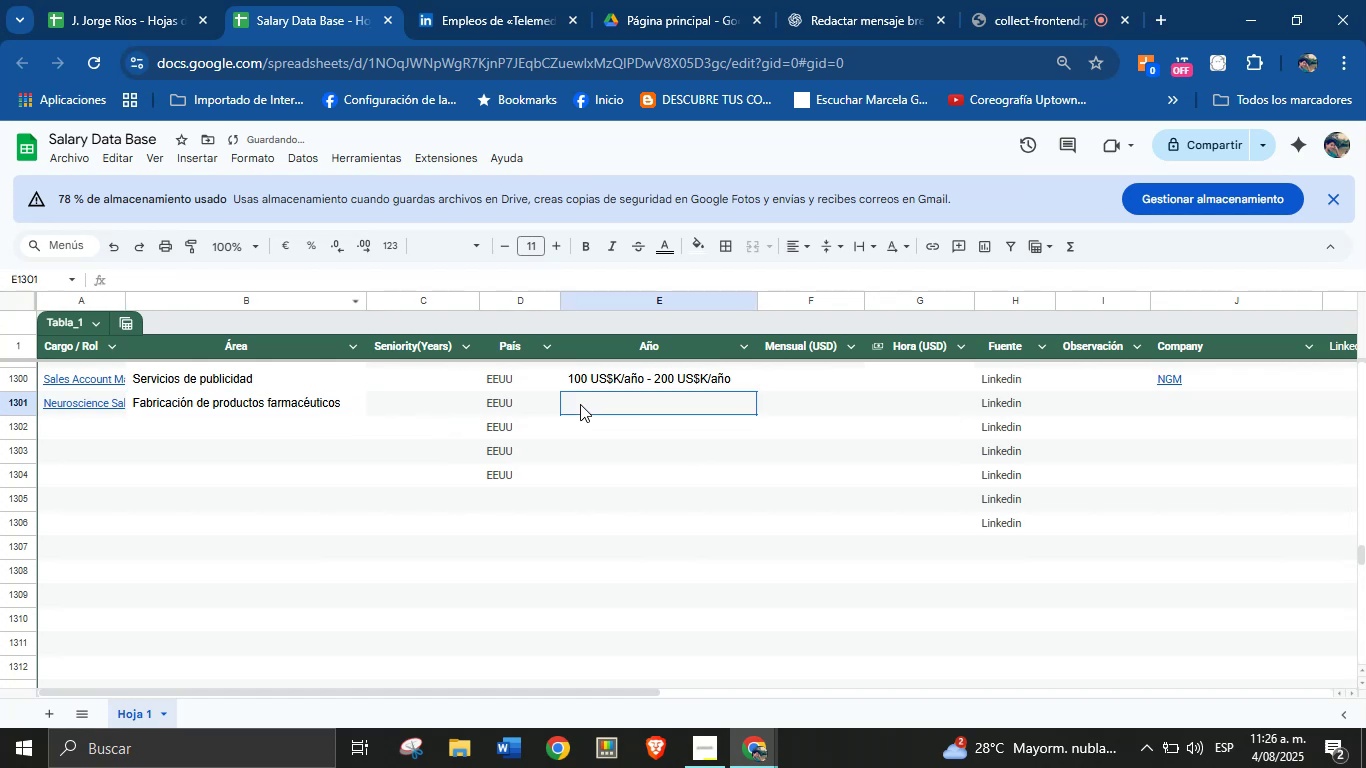 
key(Meta+MetaLeft)
 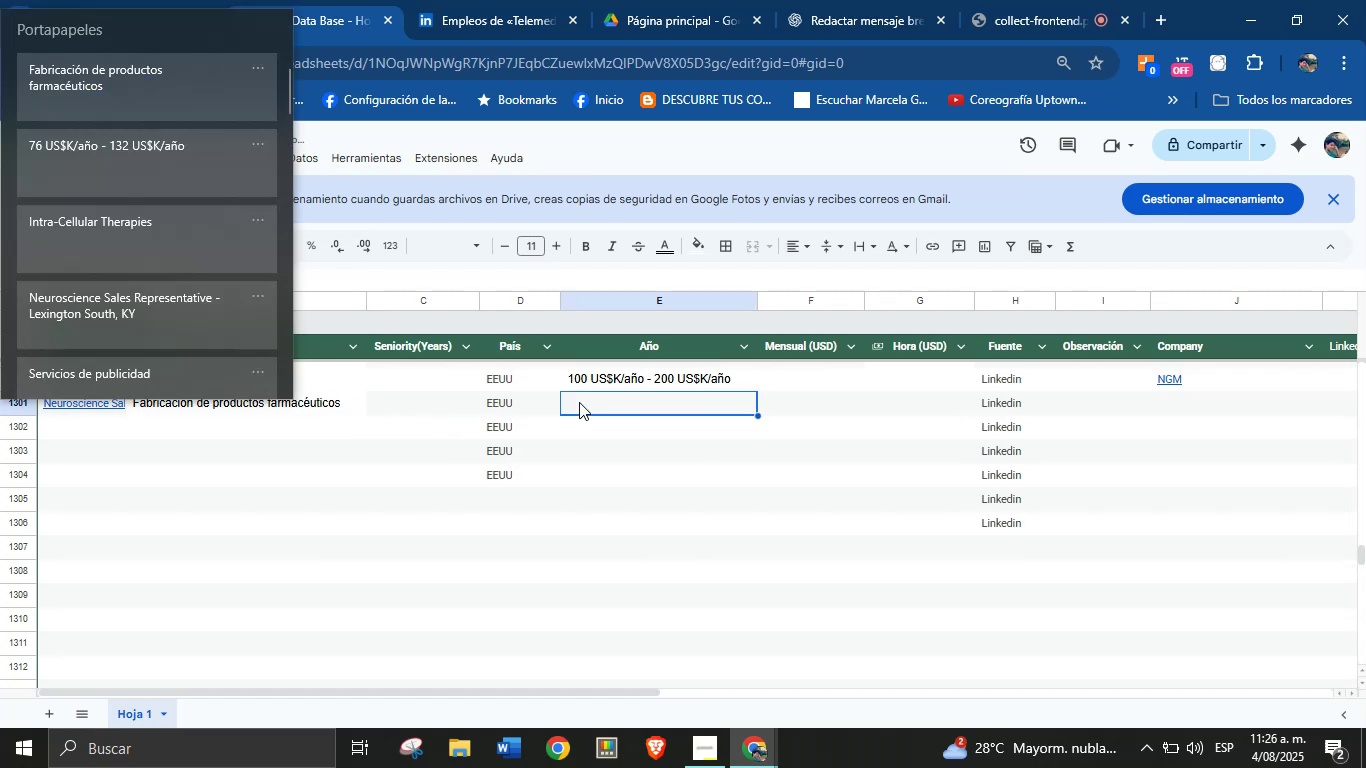 
key(Meta+V)
 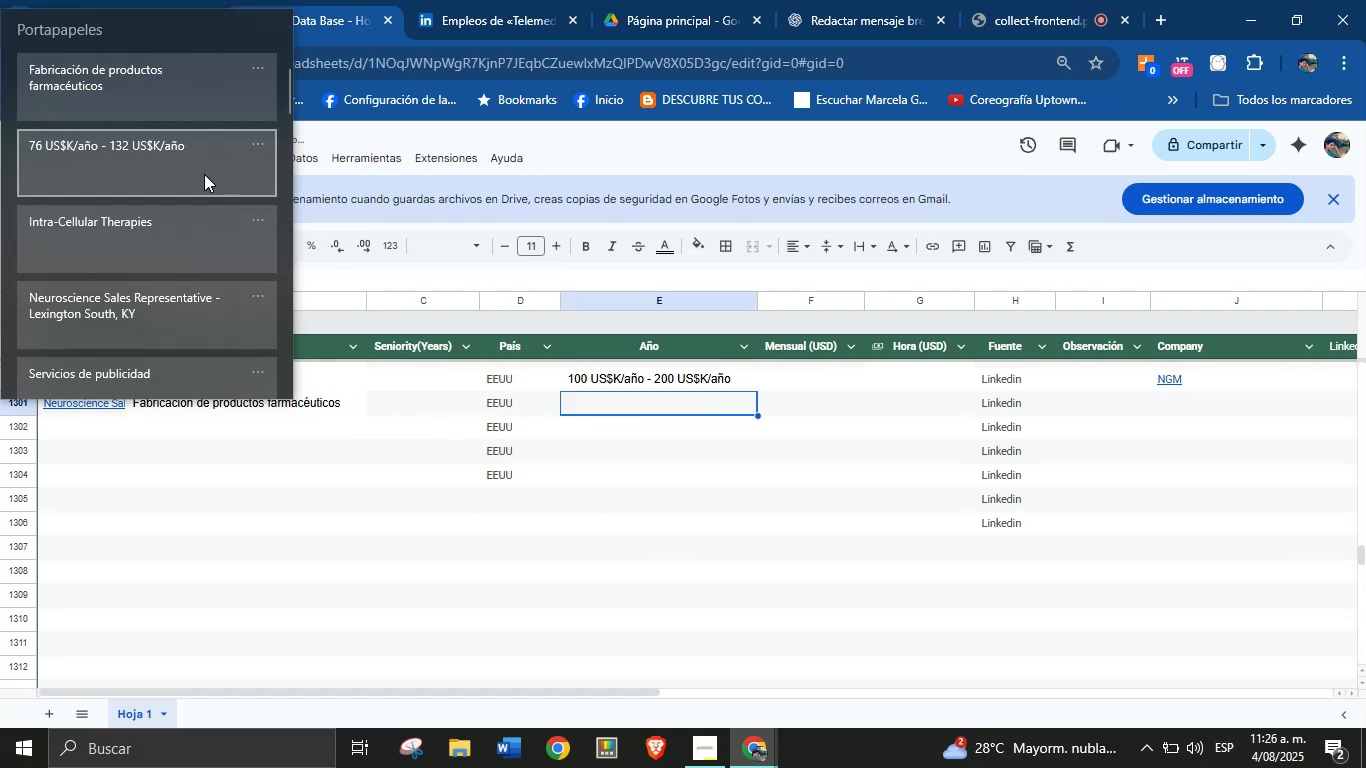 
left_click([152, 160])
 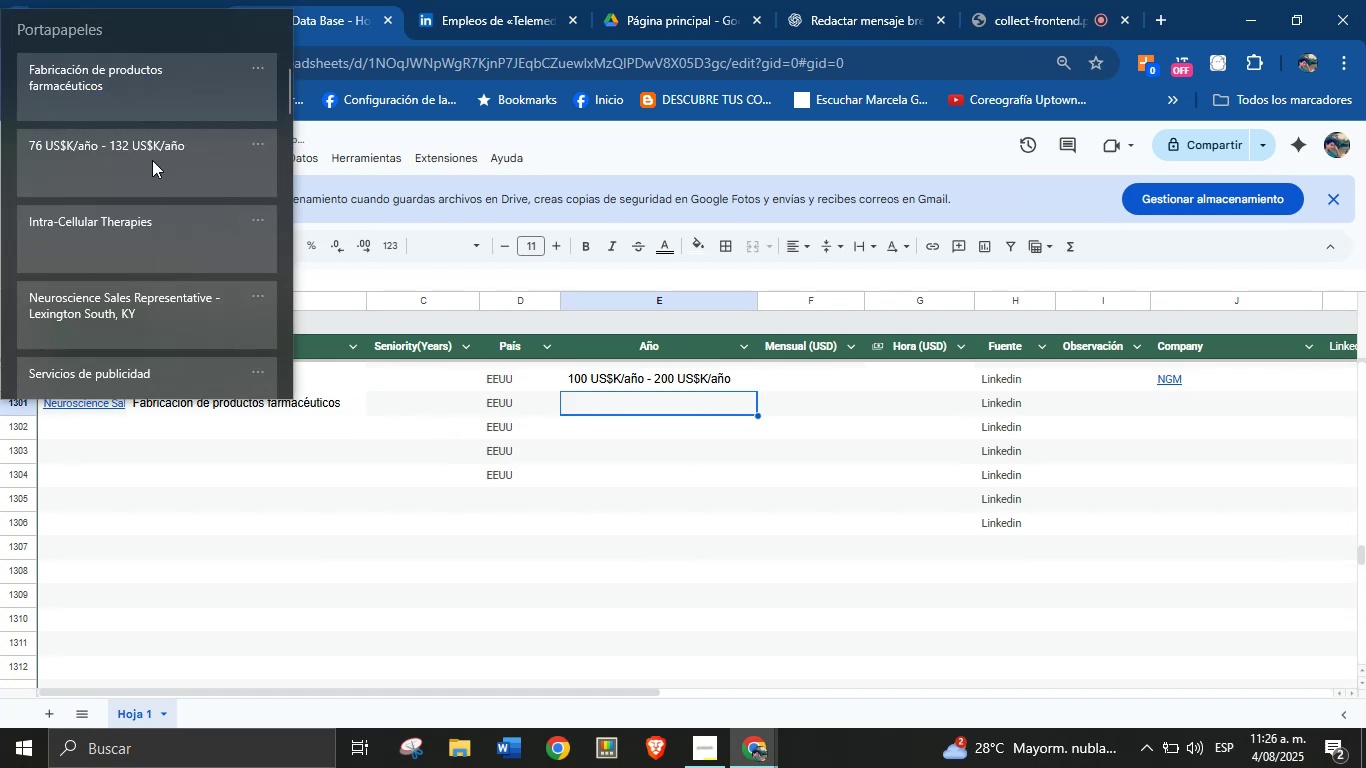 
key(Control+ControlLeft)
 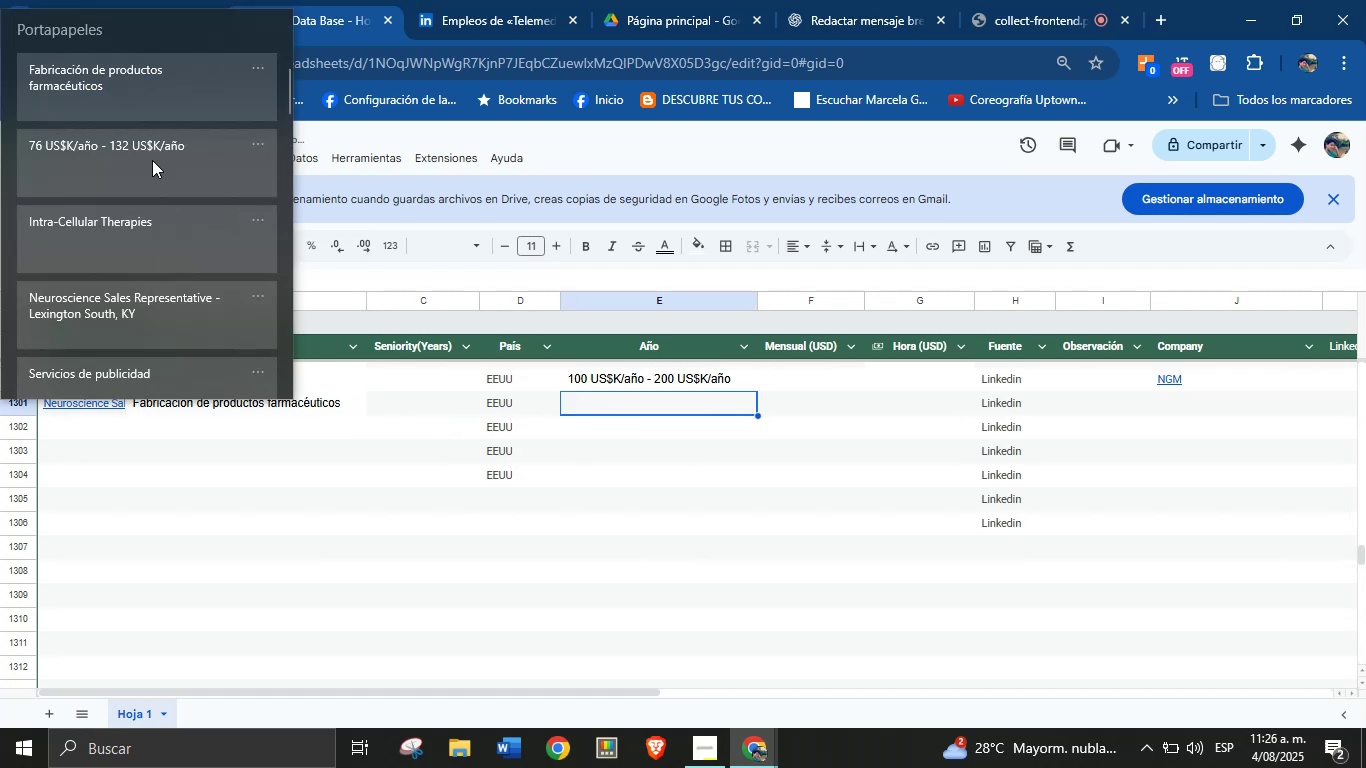 
key(Control+V)
 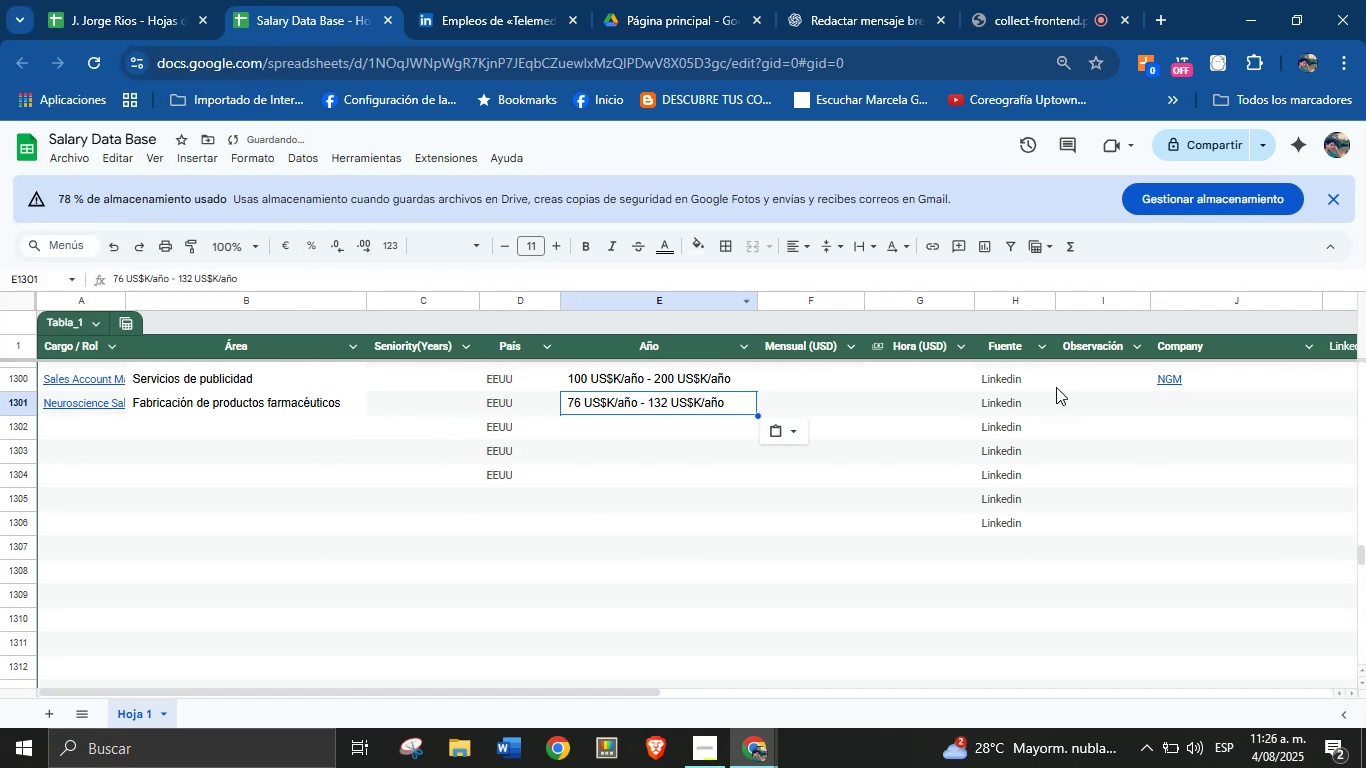 
left_click([1160, 407])
 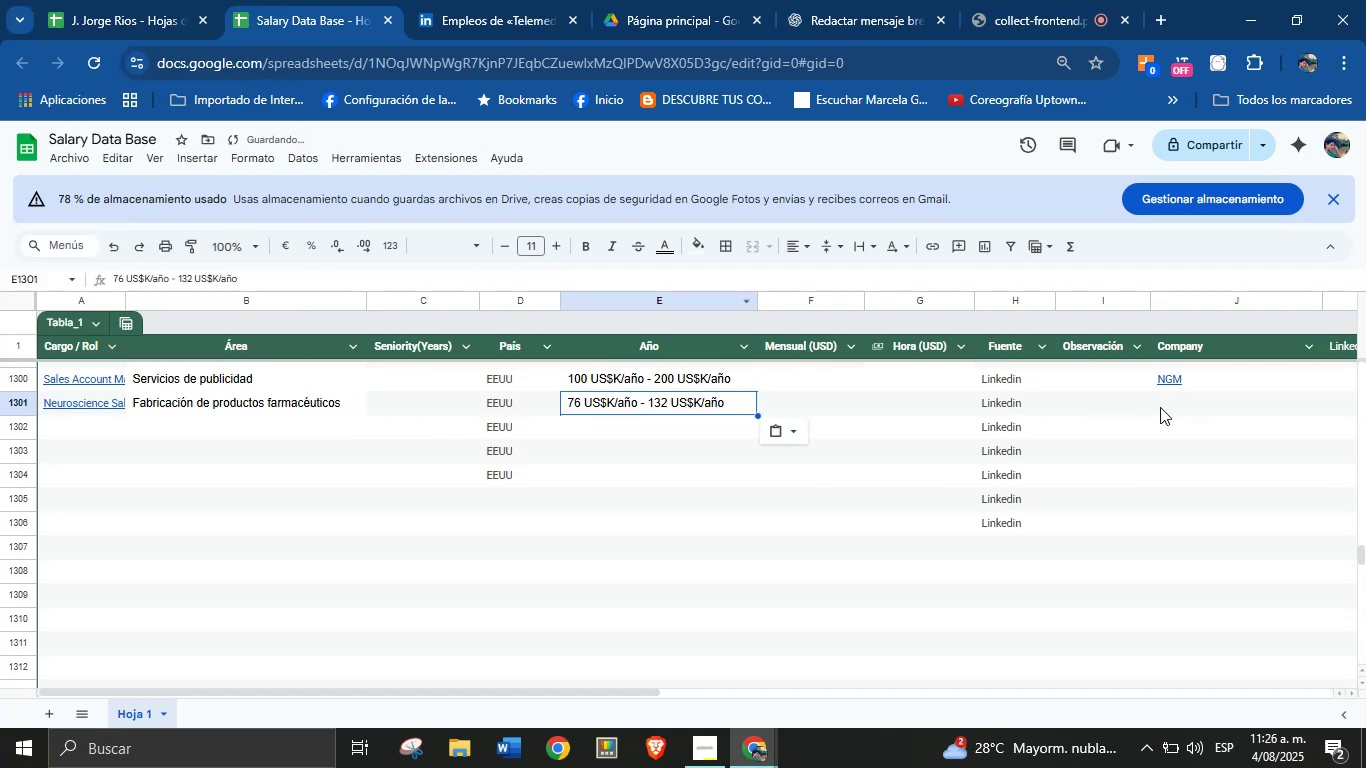 
key(Meta+MetaLeft)
 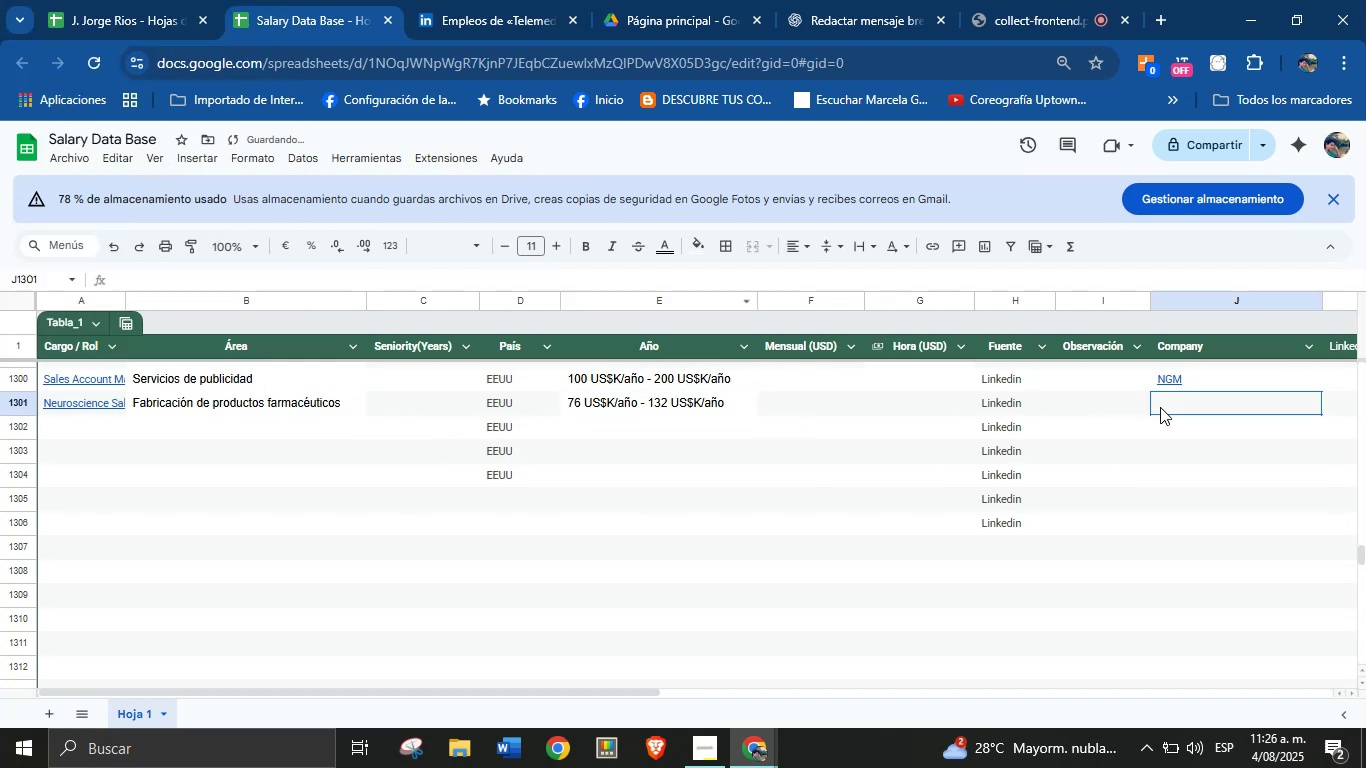 
key(Meta+MetaLeft)
 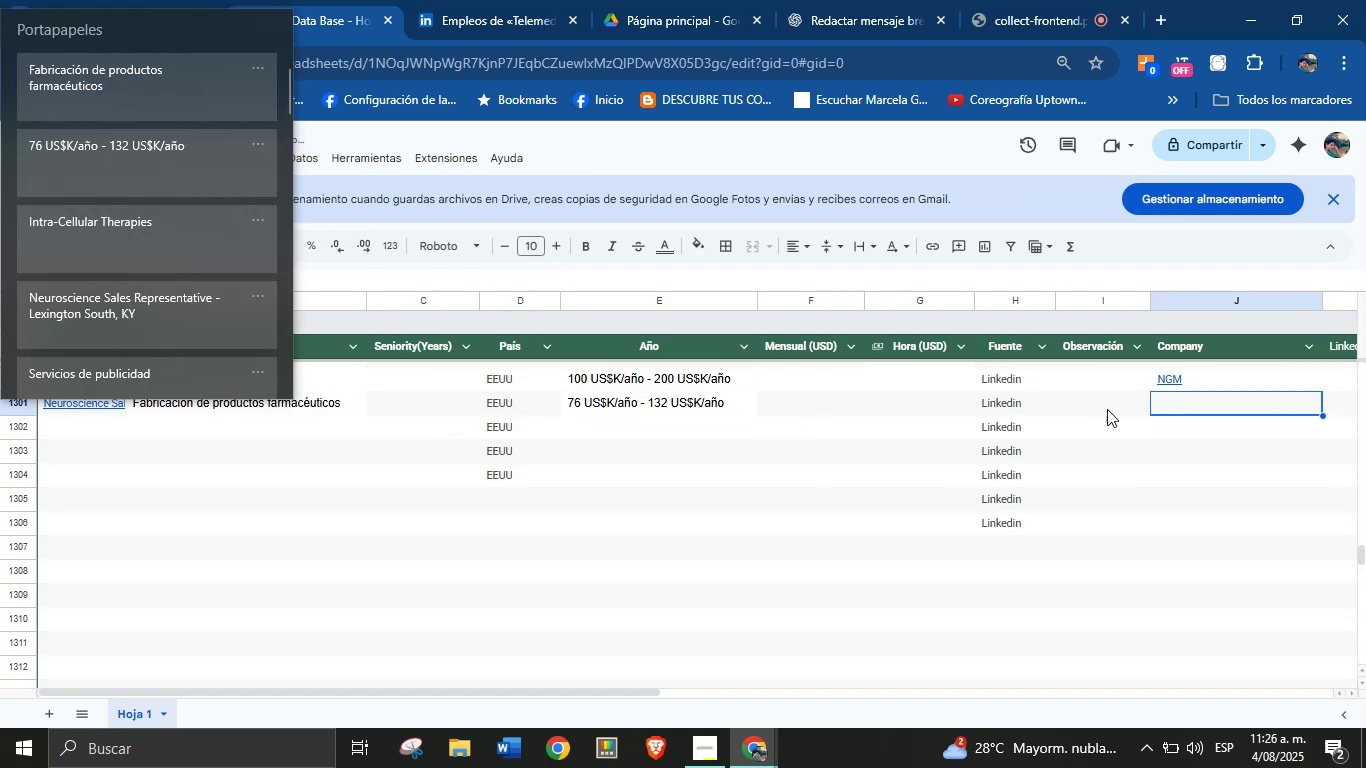 
key(Meta+V)
 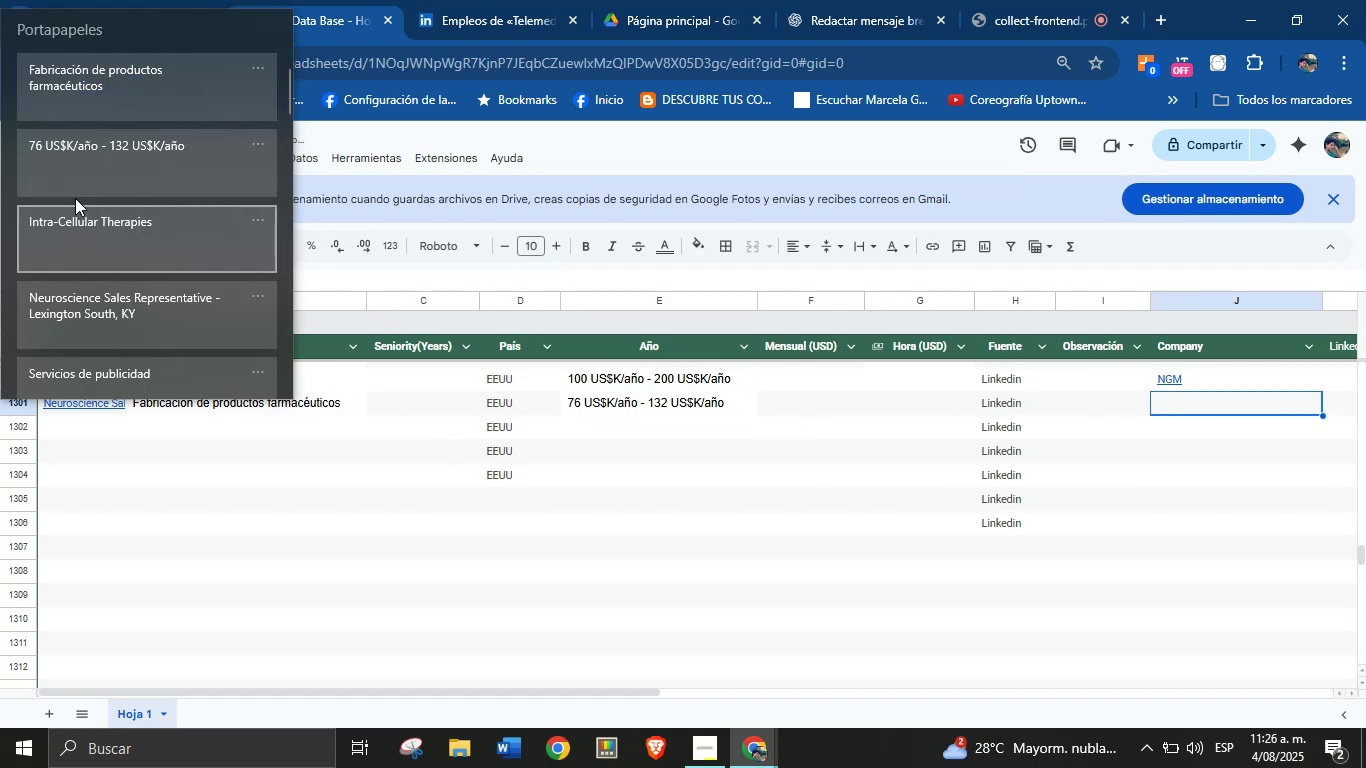 
left_click([114, 254])
 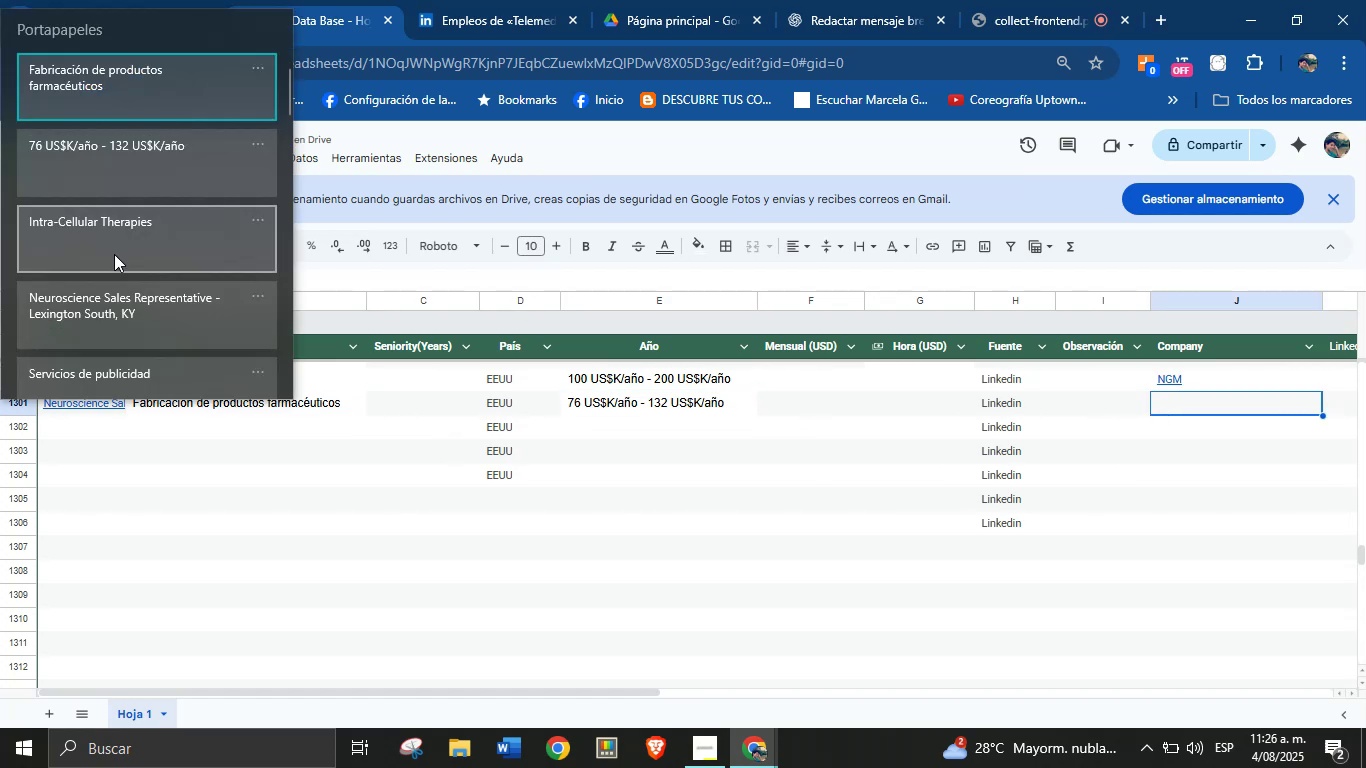 
key(Control+ControlLeft)
 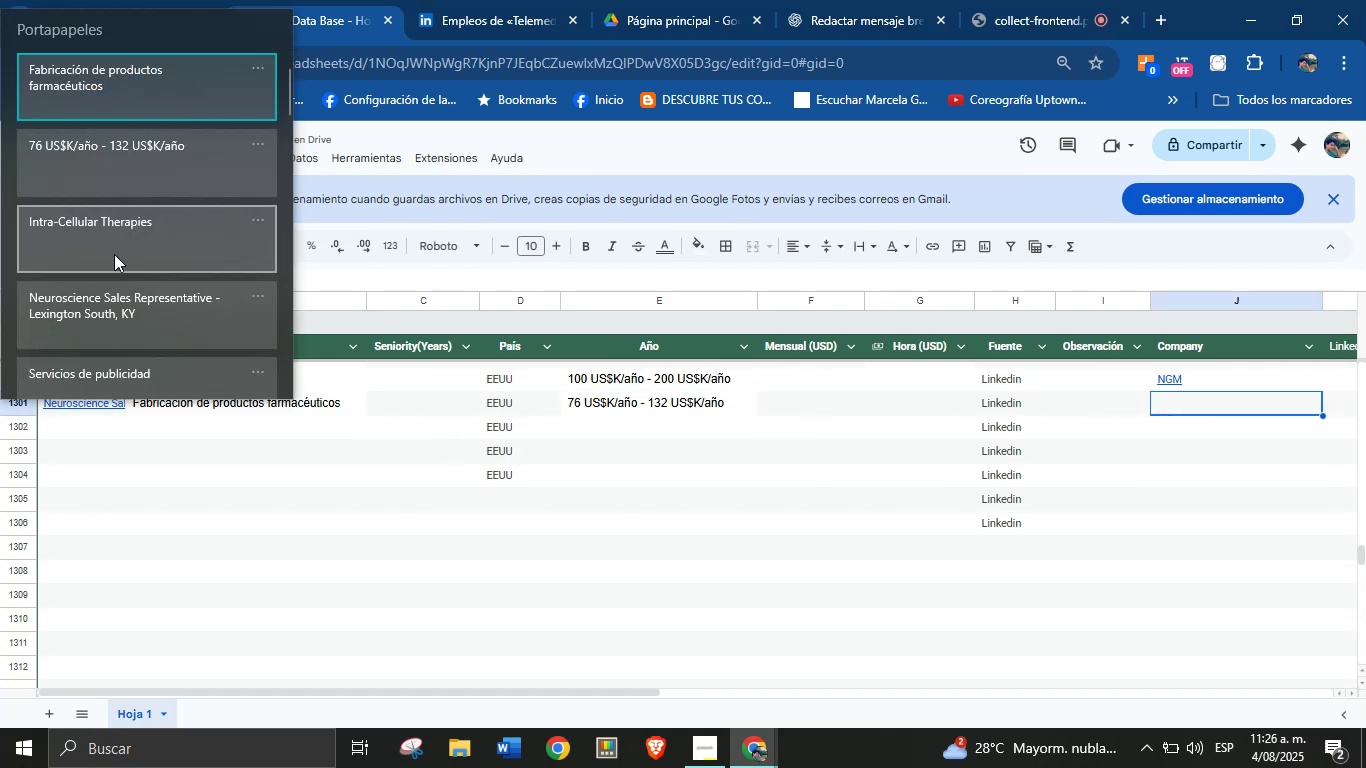 
left_click([69, 424])
 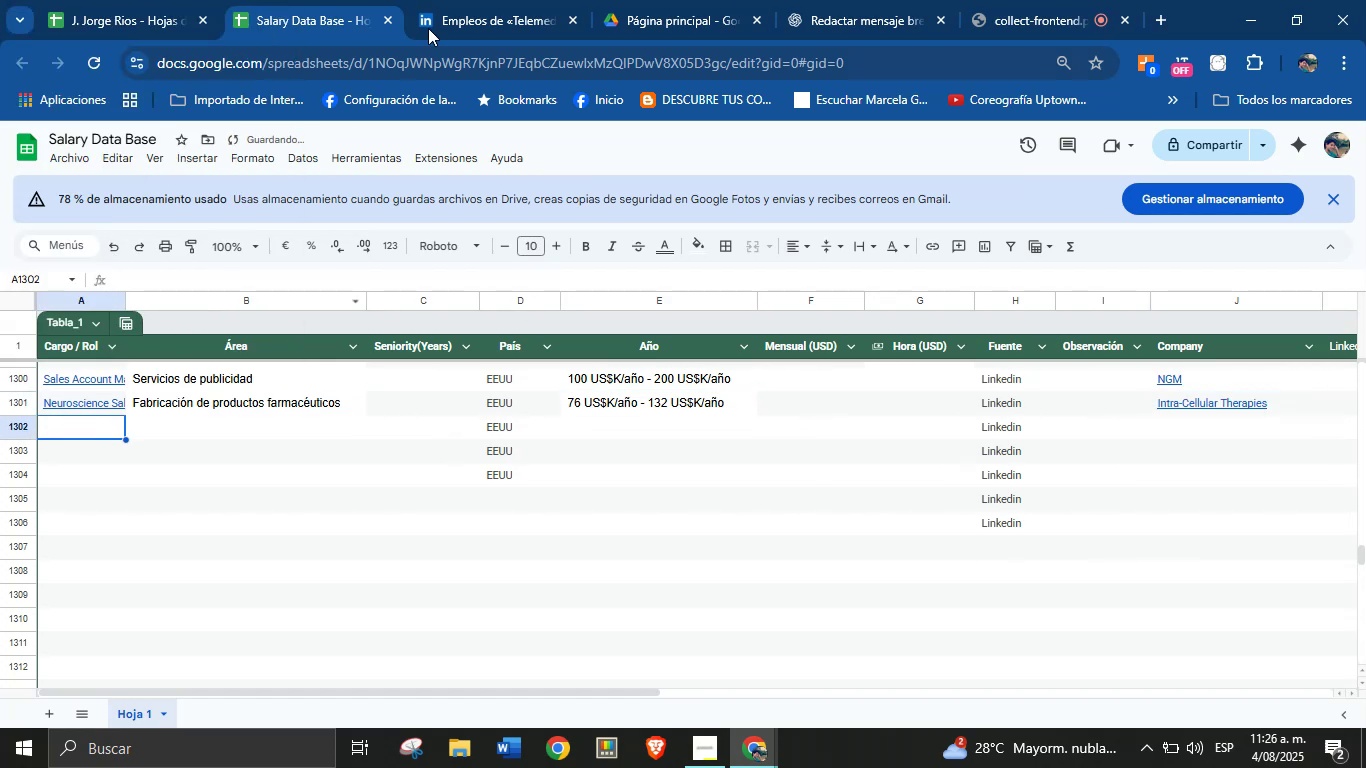 
left_click([466, 0])
 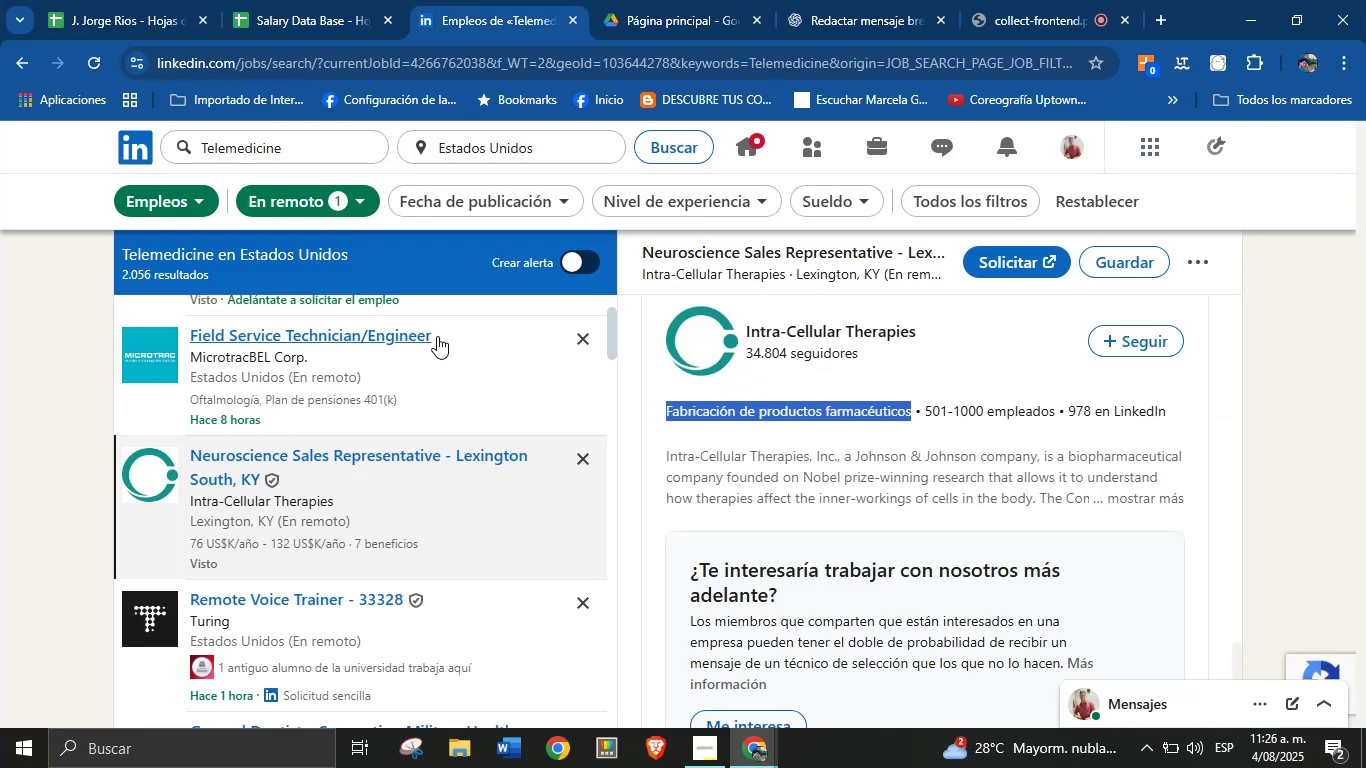 
scroll: coordinate [306, 515], scroll_direction: down, amount: 8.0
 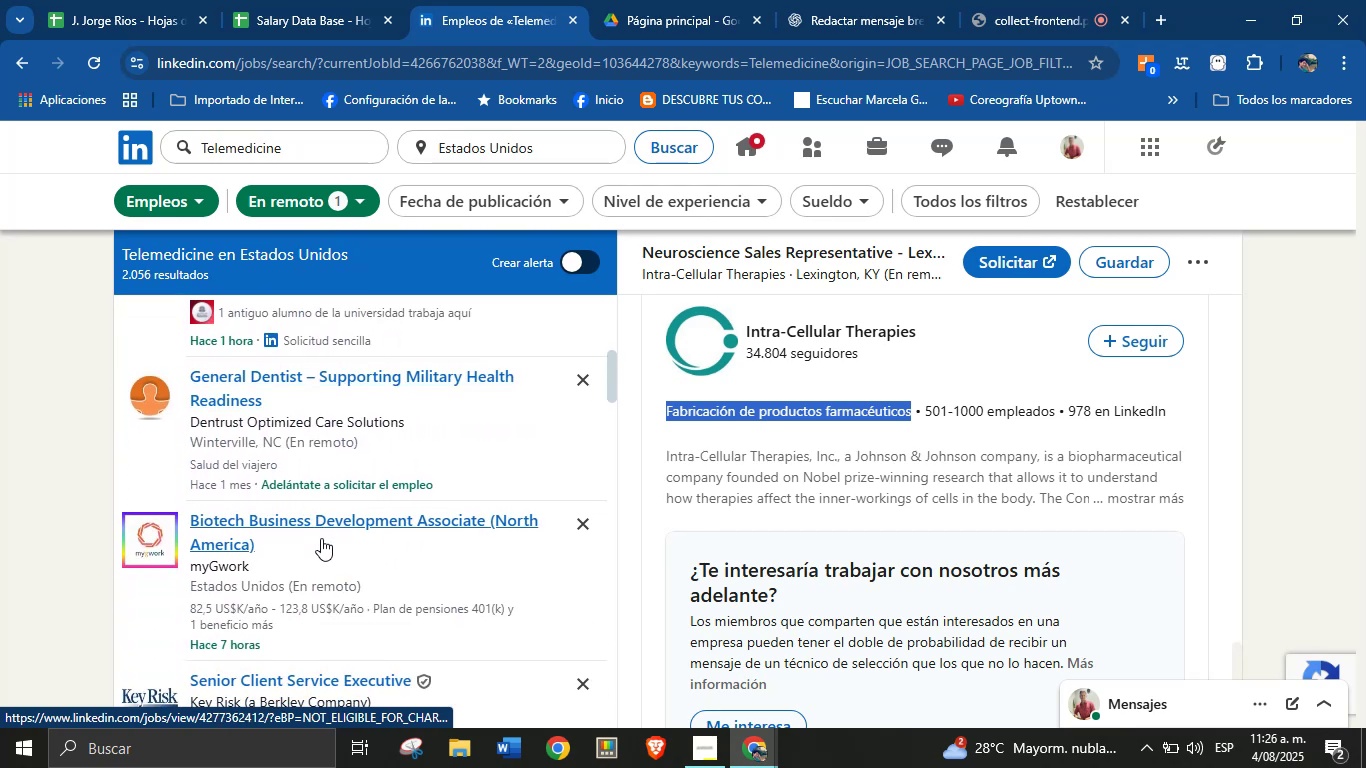 
left_click([318, 542])
 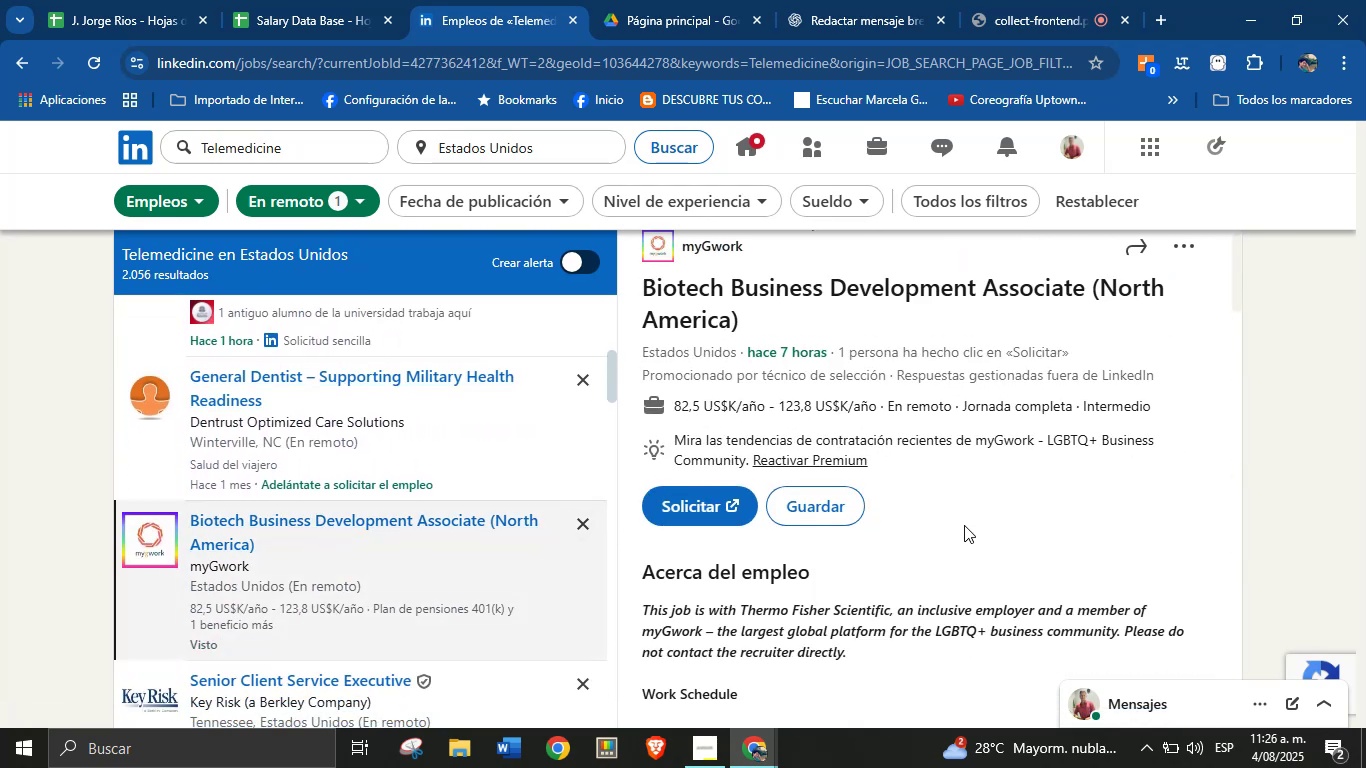 
scroll: coordinate [785, 386], scroll_direction: up, amount: 2.0
 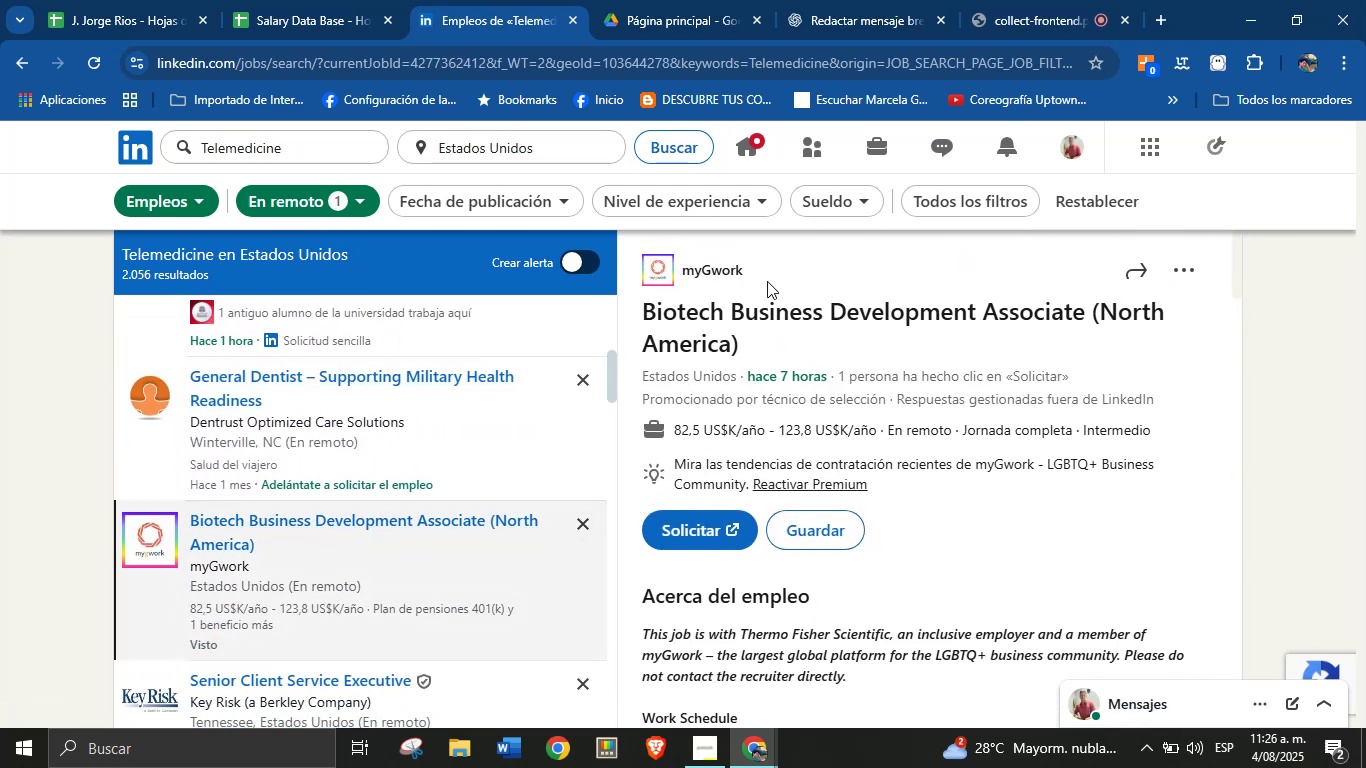 
left_click_drag(start_coordinate=[763, 269], to_coordinate=[685, 270])
 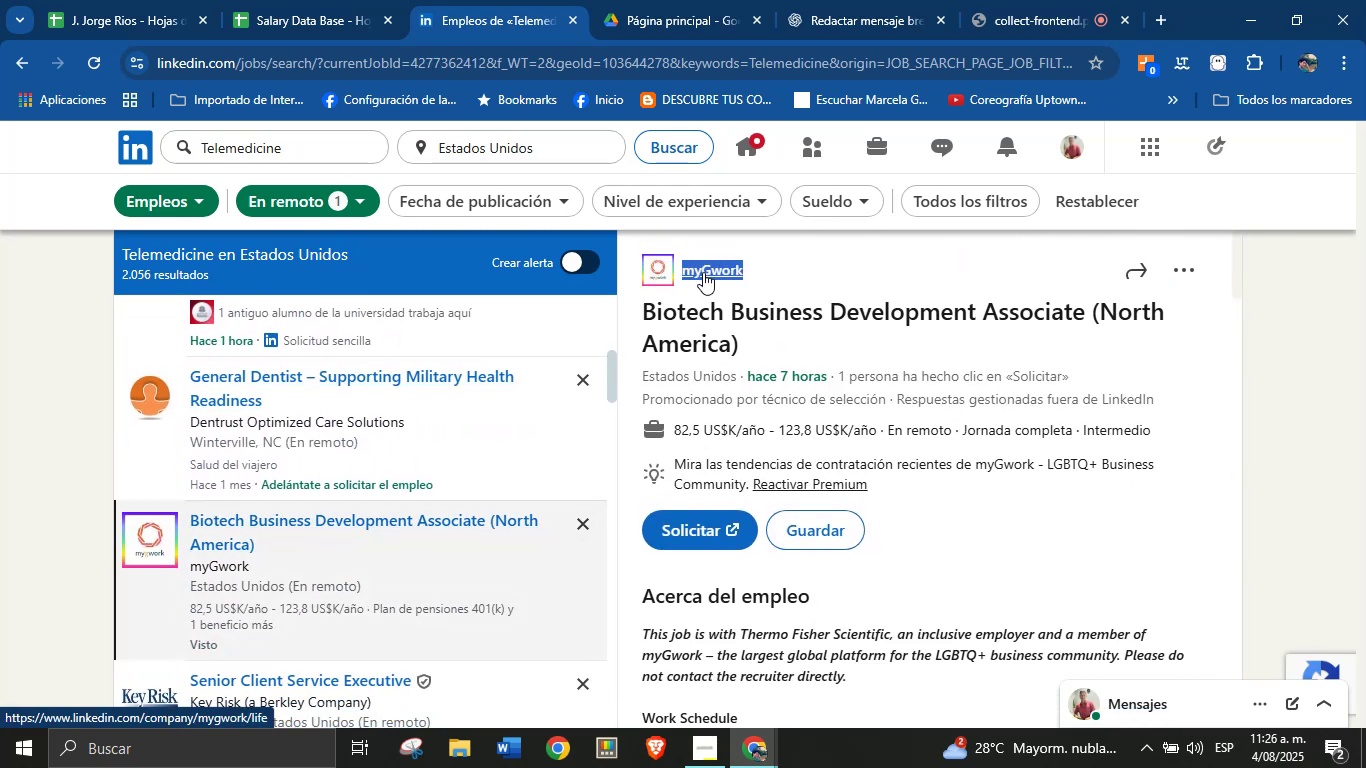 
key(Alt+AltLeft)
 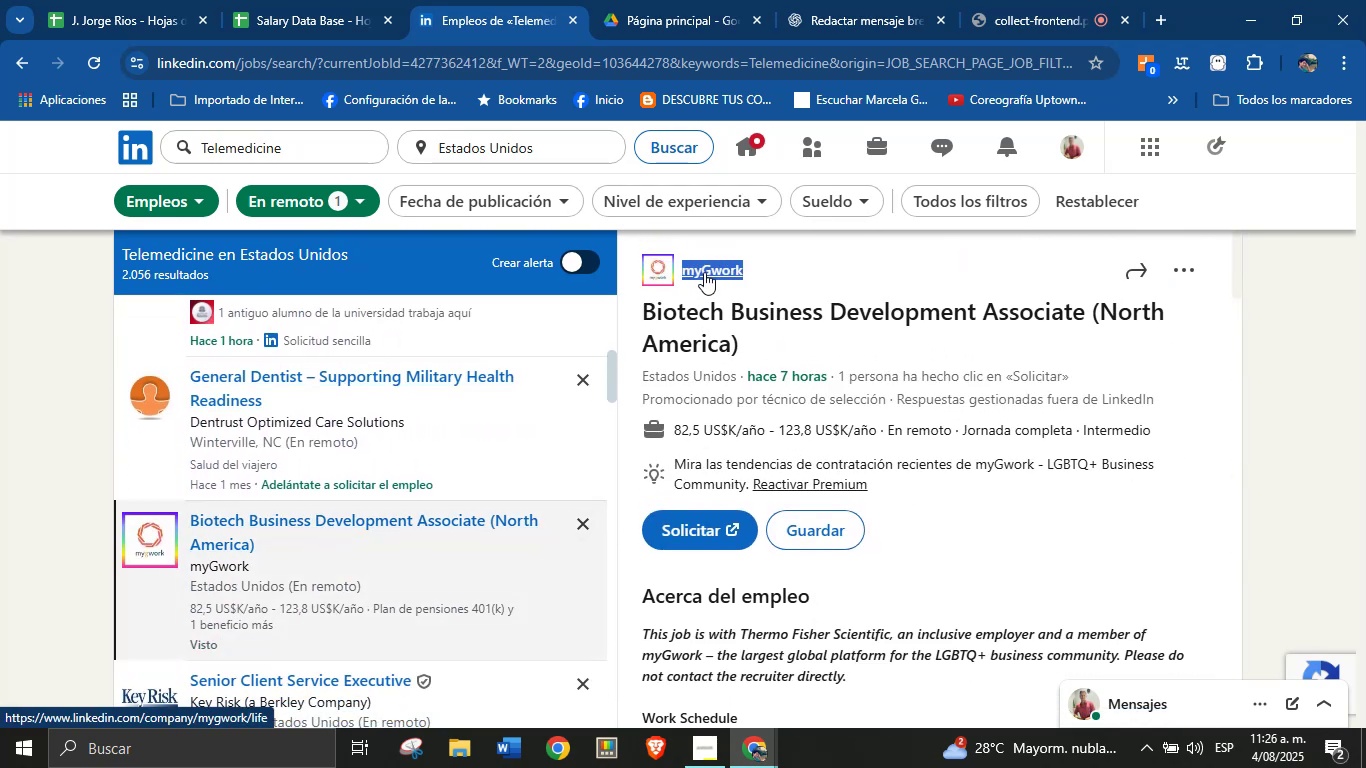 
key(Alt+Control+ControlLeft)
 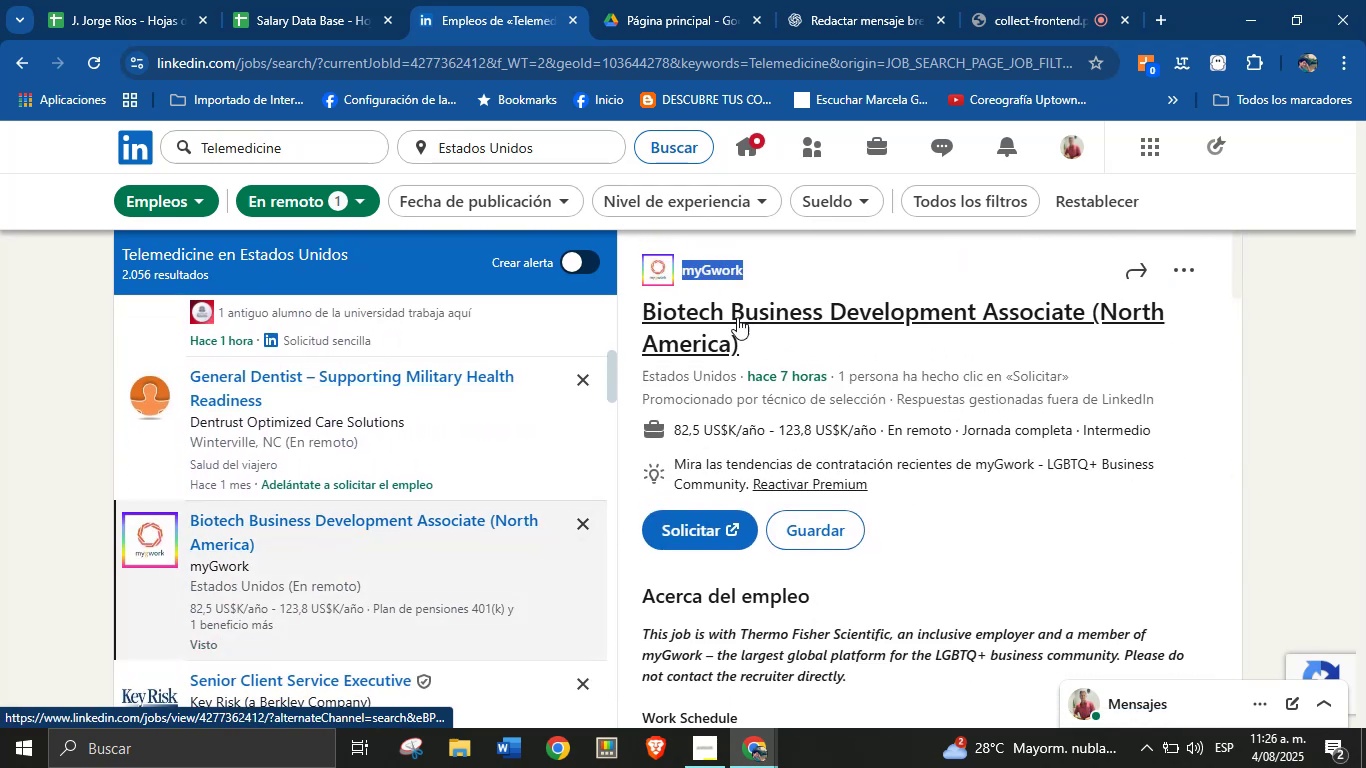 
key(Alt+Control+C)
 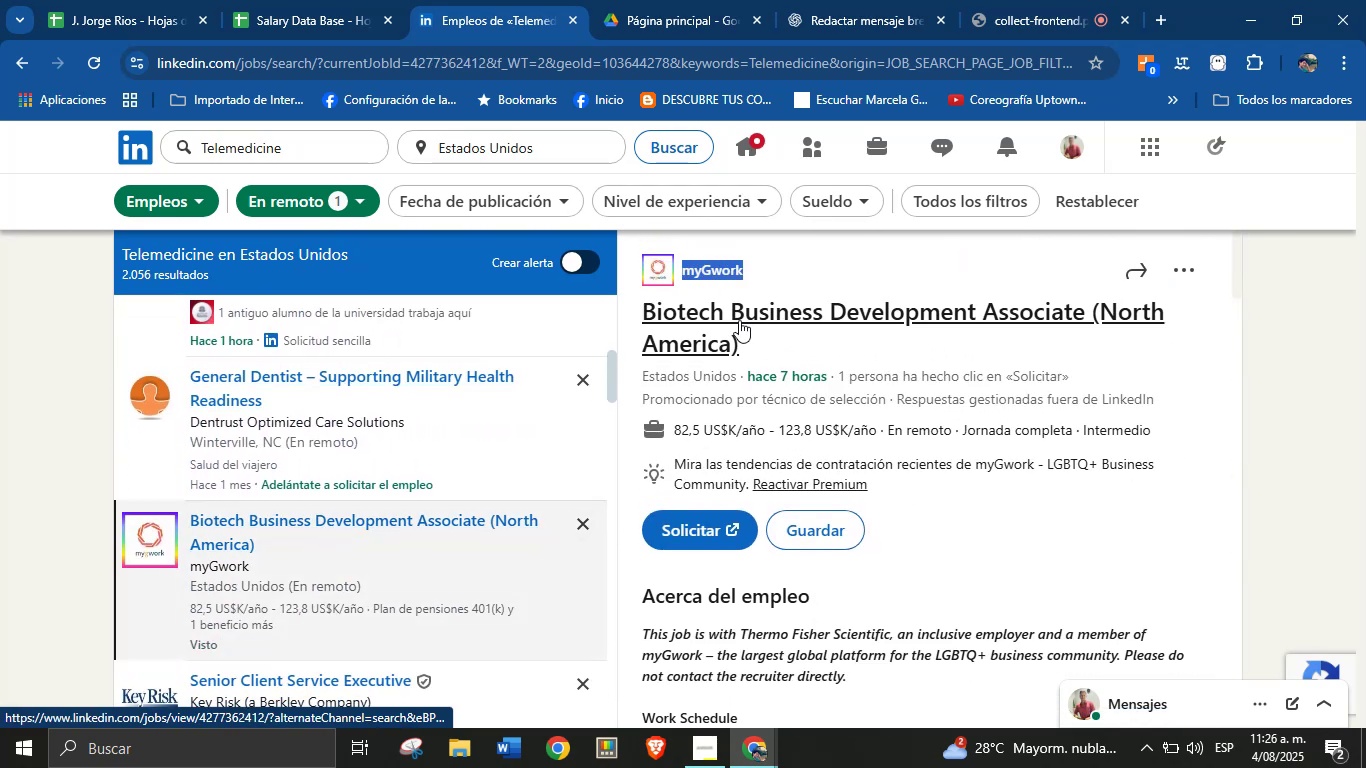 
left_click_drag(start_coordinate=[757, 349], to_coordinate=[648, 319])
 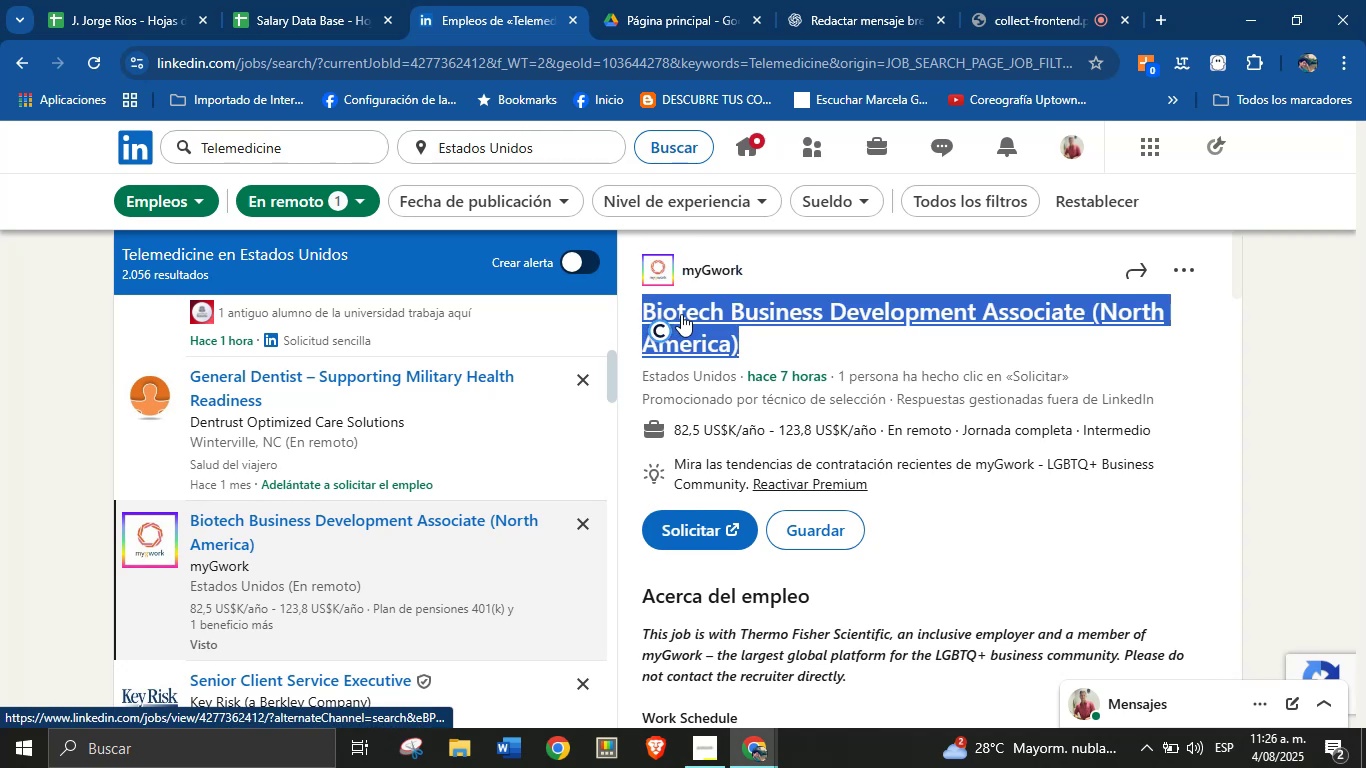 
key(Alt+Control+C)
 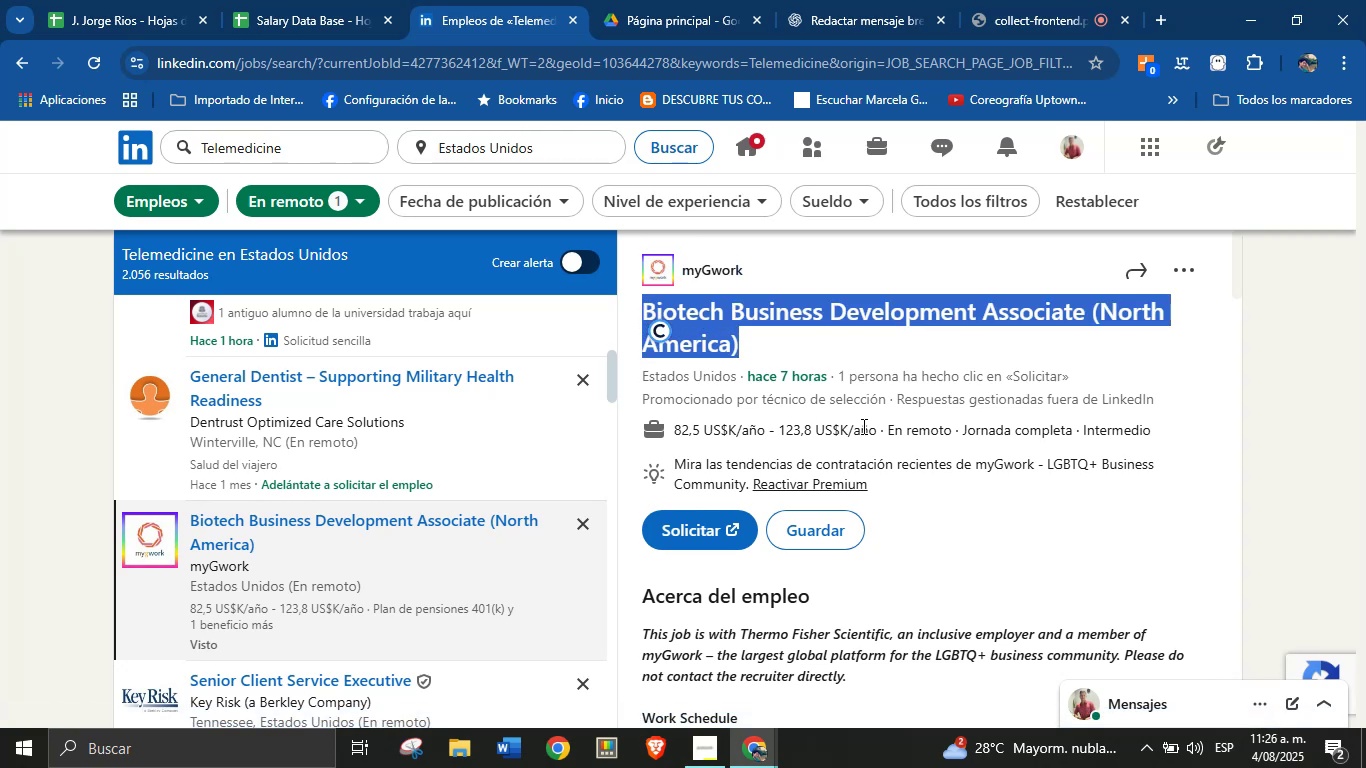 
key(Alt+AltLeft)
 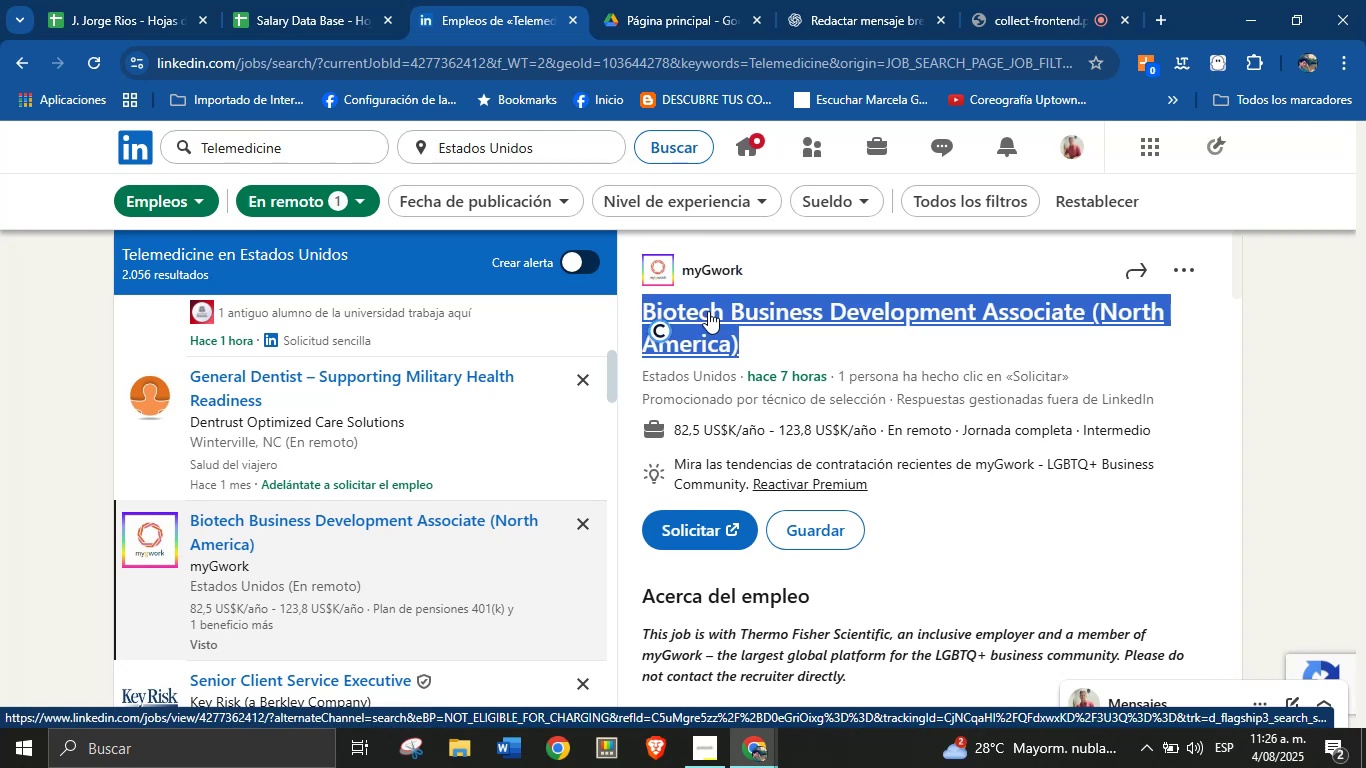 
key(Alt+Control+ControlLeft)
 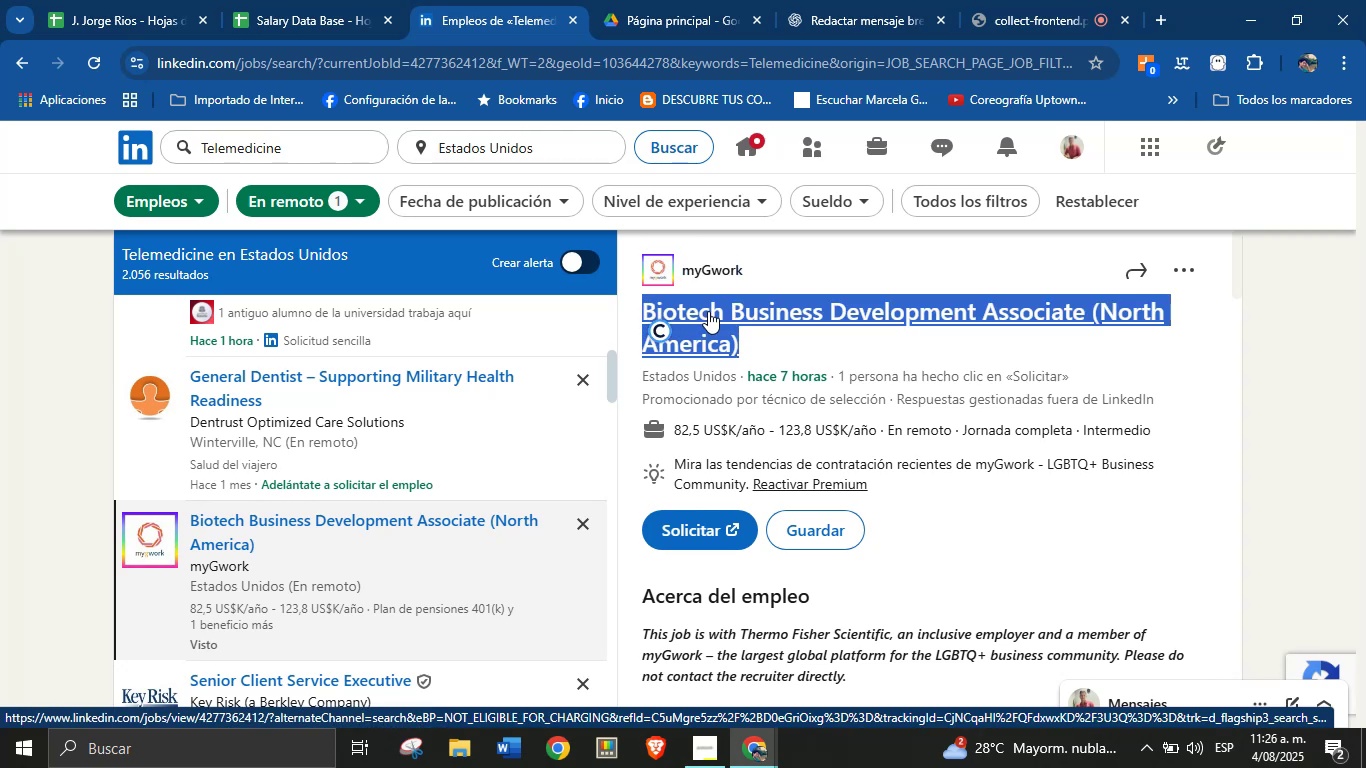 
left_click_drag(start_coordinate=[875, 430], to_coordinate=[677, 430])
 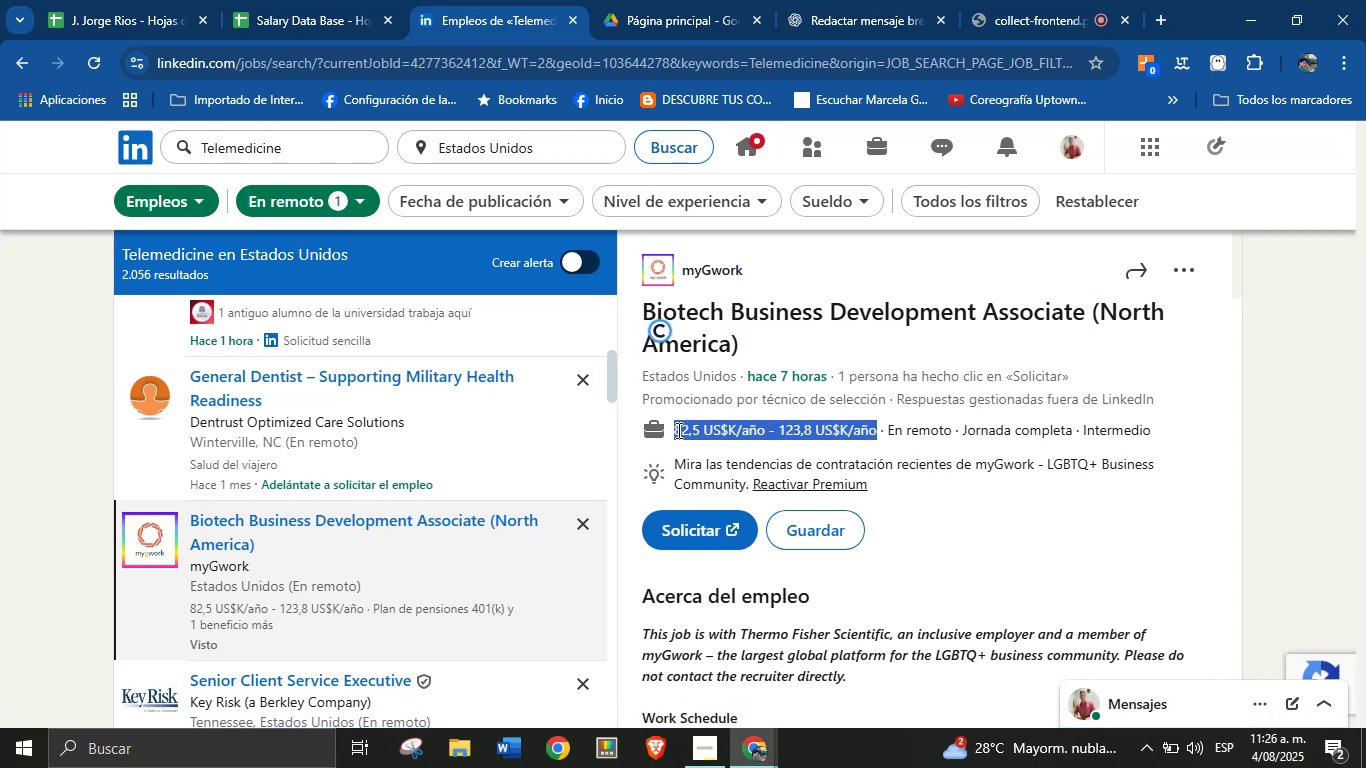 
key(Alt+AltLeft)
 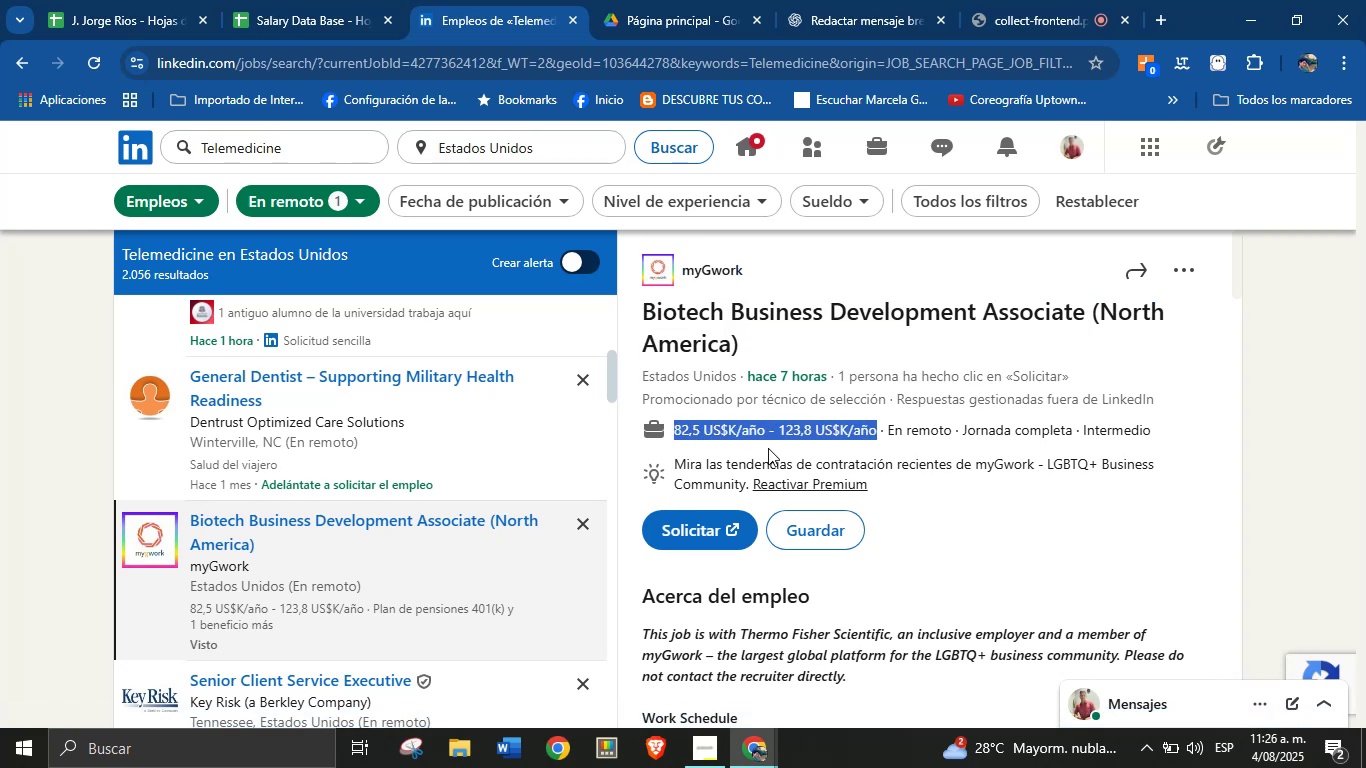 
key(Alt+Control+ControlLeft)
 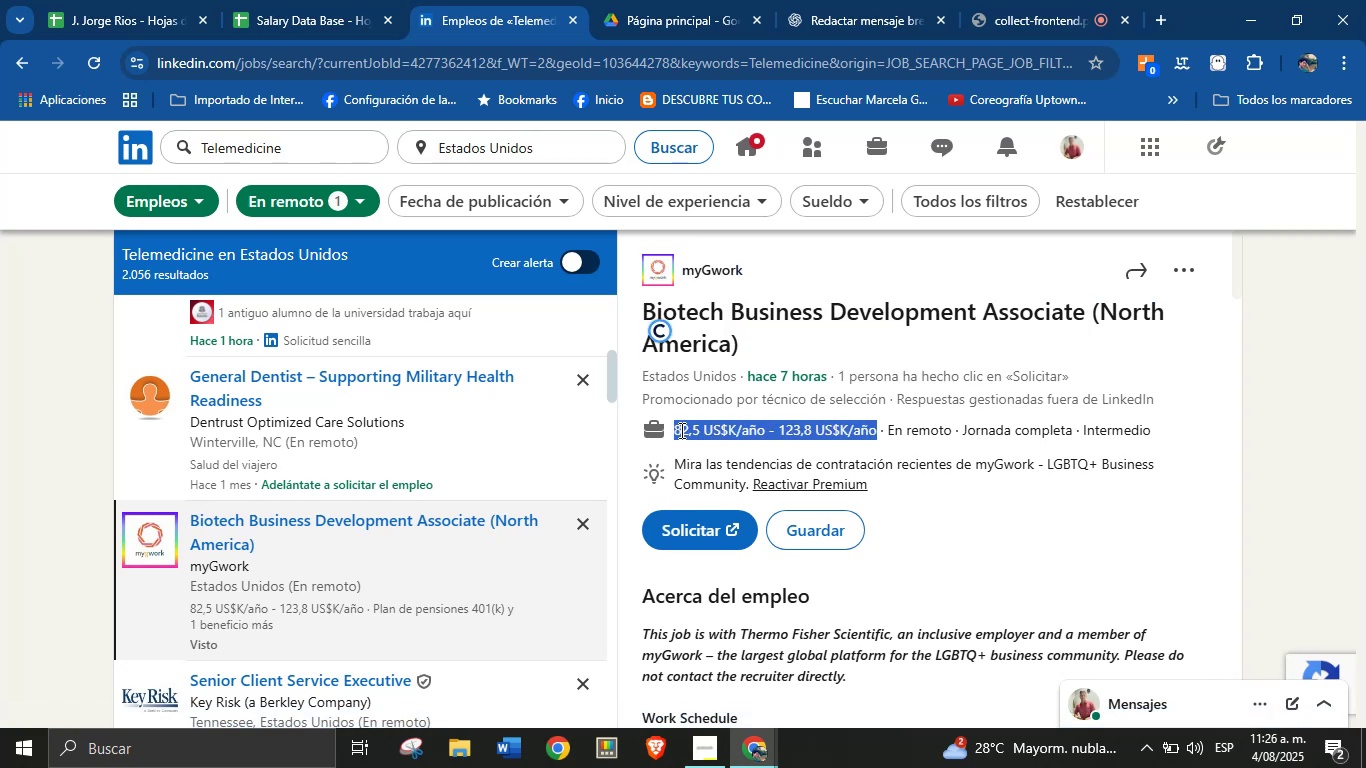 
key(Alt+Control+C)
 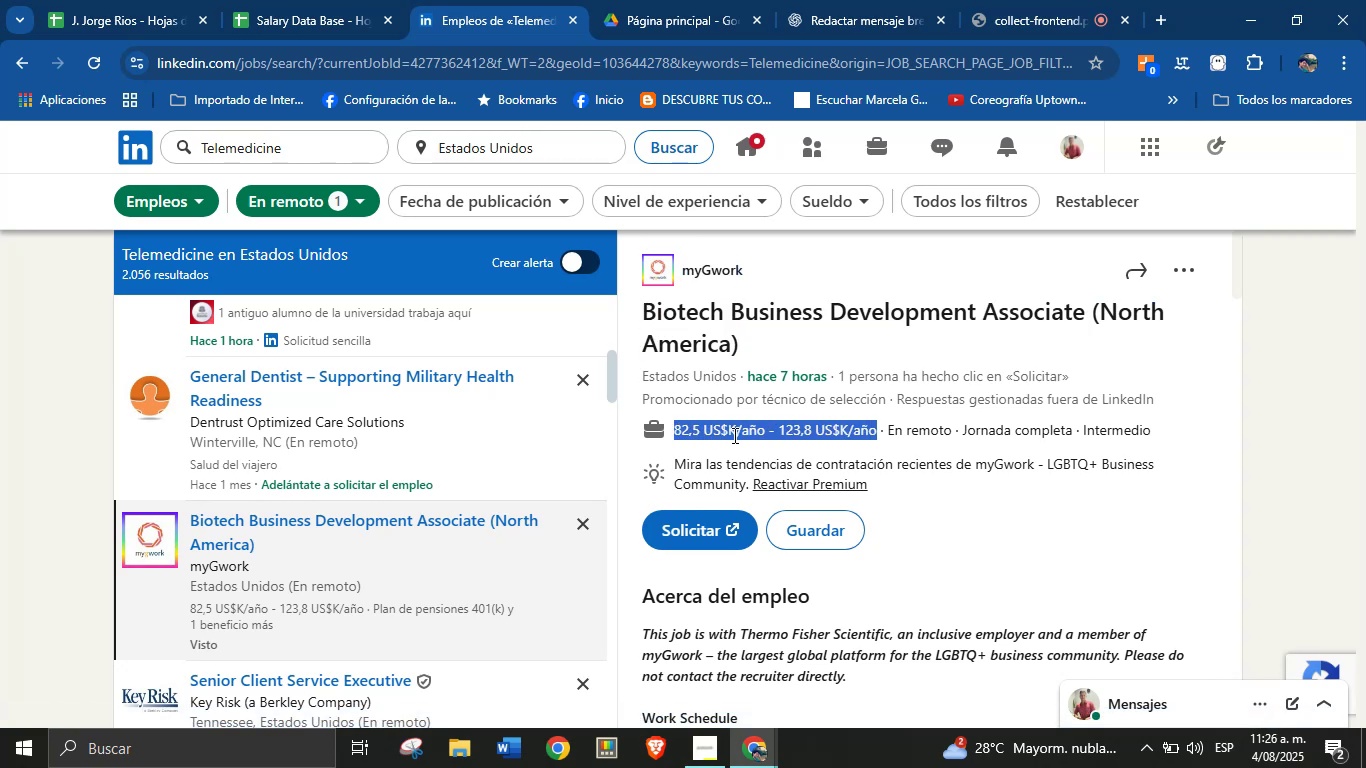 
scroll: coordinate [871, 571], scroll_direction: down, amount: 5.0
 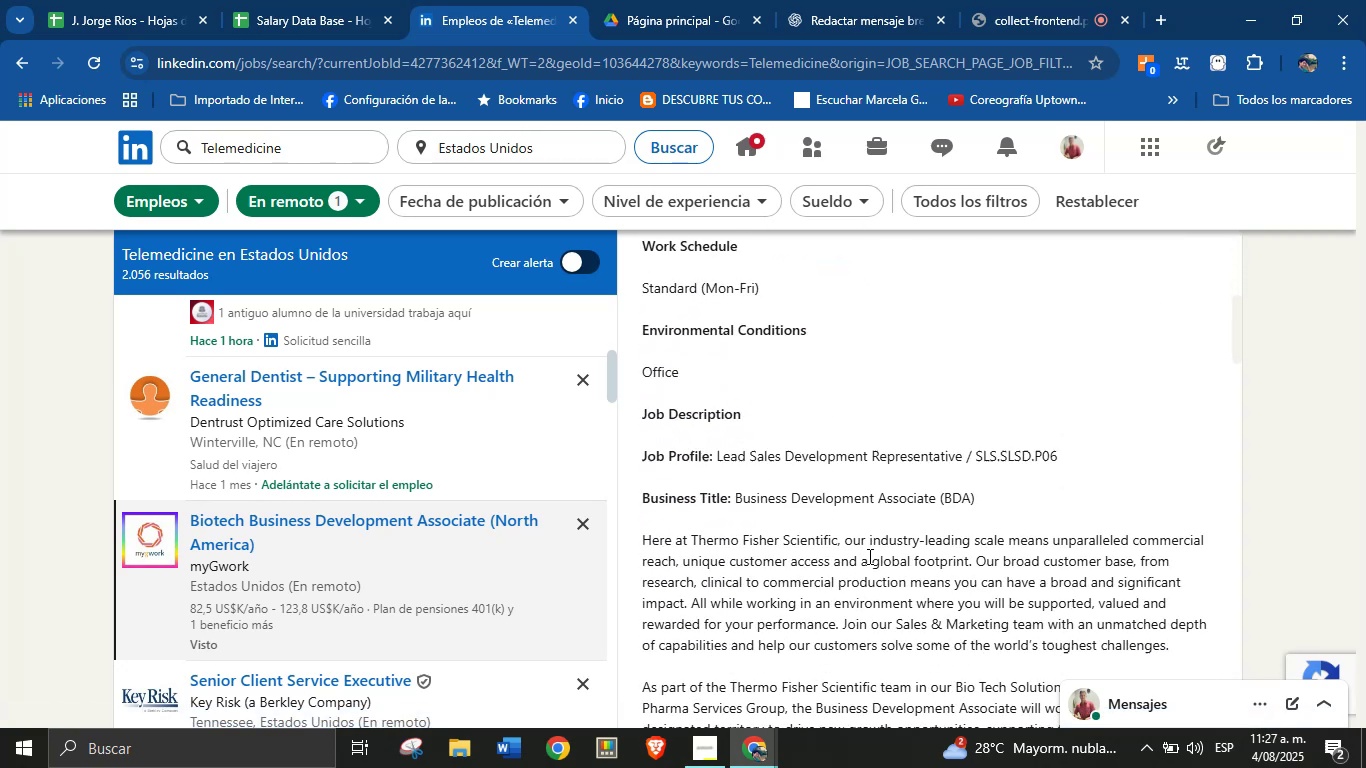 
left_click([863, 546])
 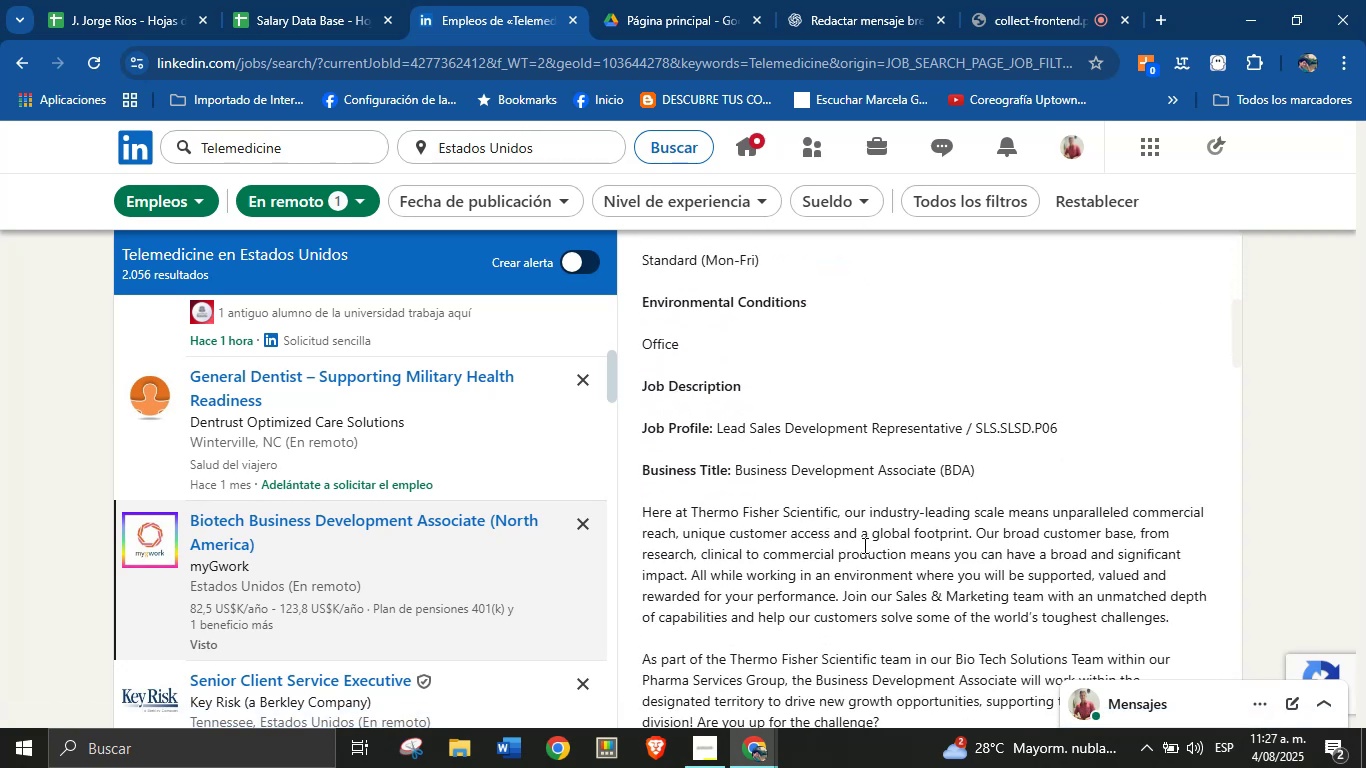 
scroll: coordinate [852, 495], scroll_direction: down, amount: 21.0
 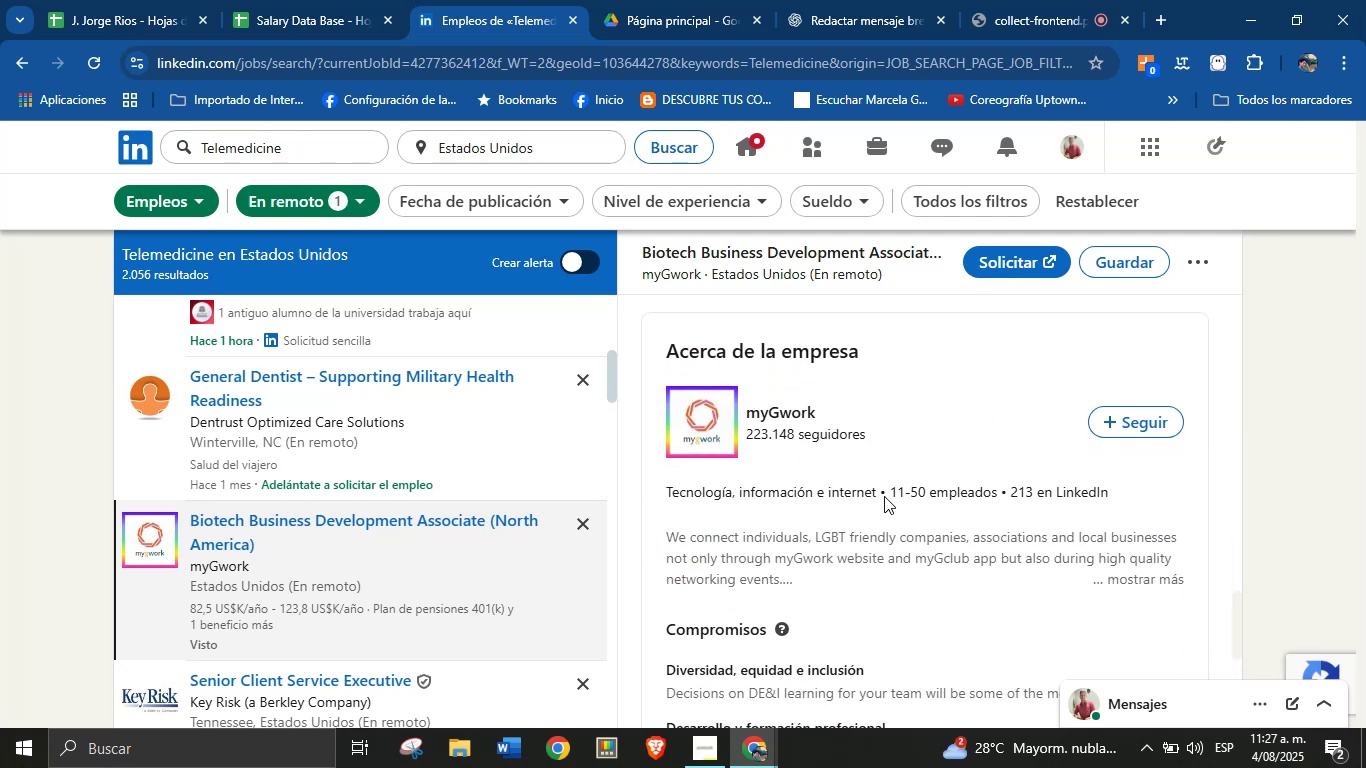 
left_click_drag(start_coordinate=[877, 495], to_coordinate=[666, 492])
 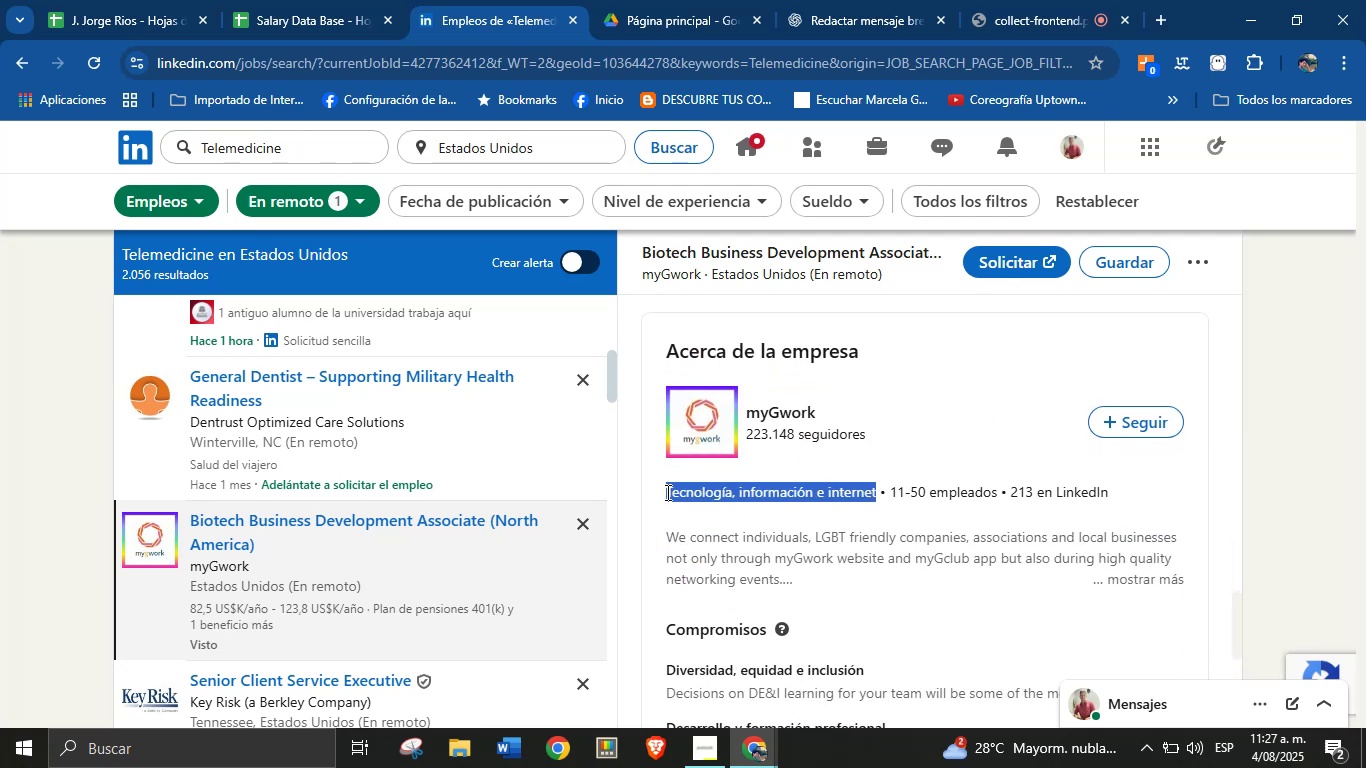 
key(Alt+Control+C)
 